 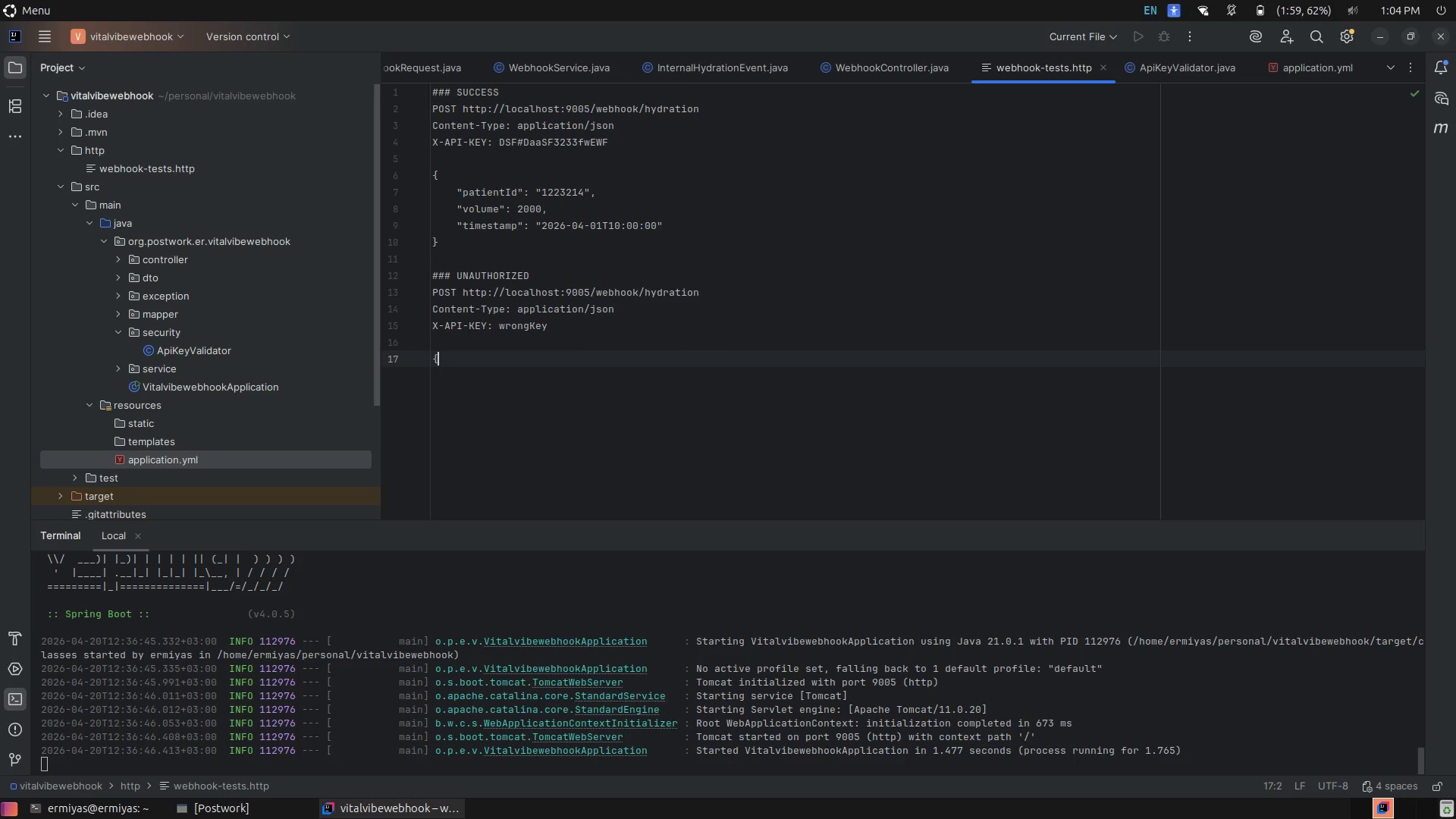 
key(Shift+BracketRight)
 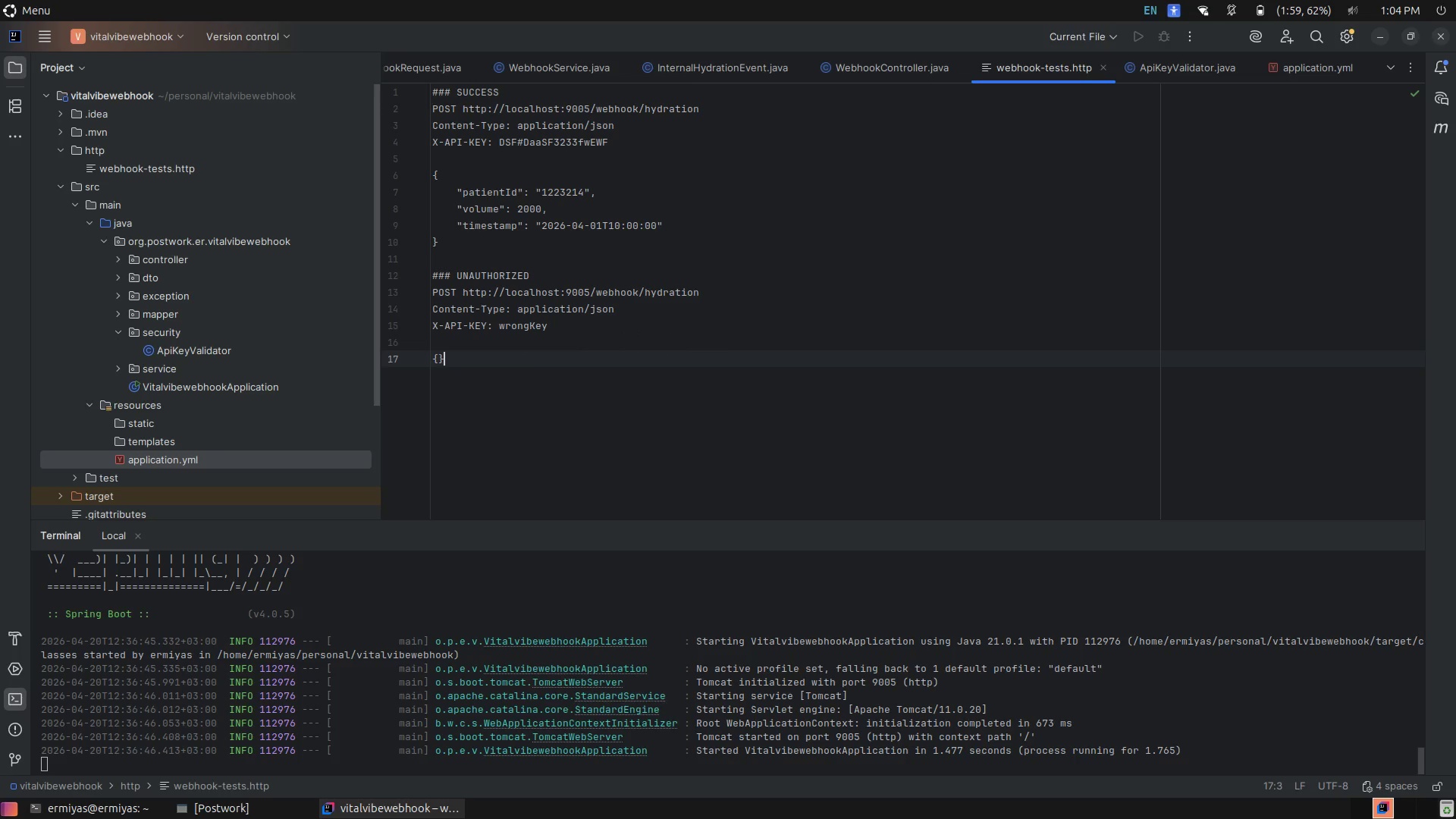 
key(ArrowLeft)
 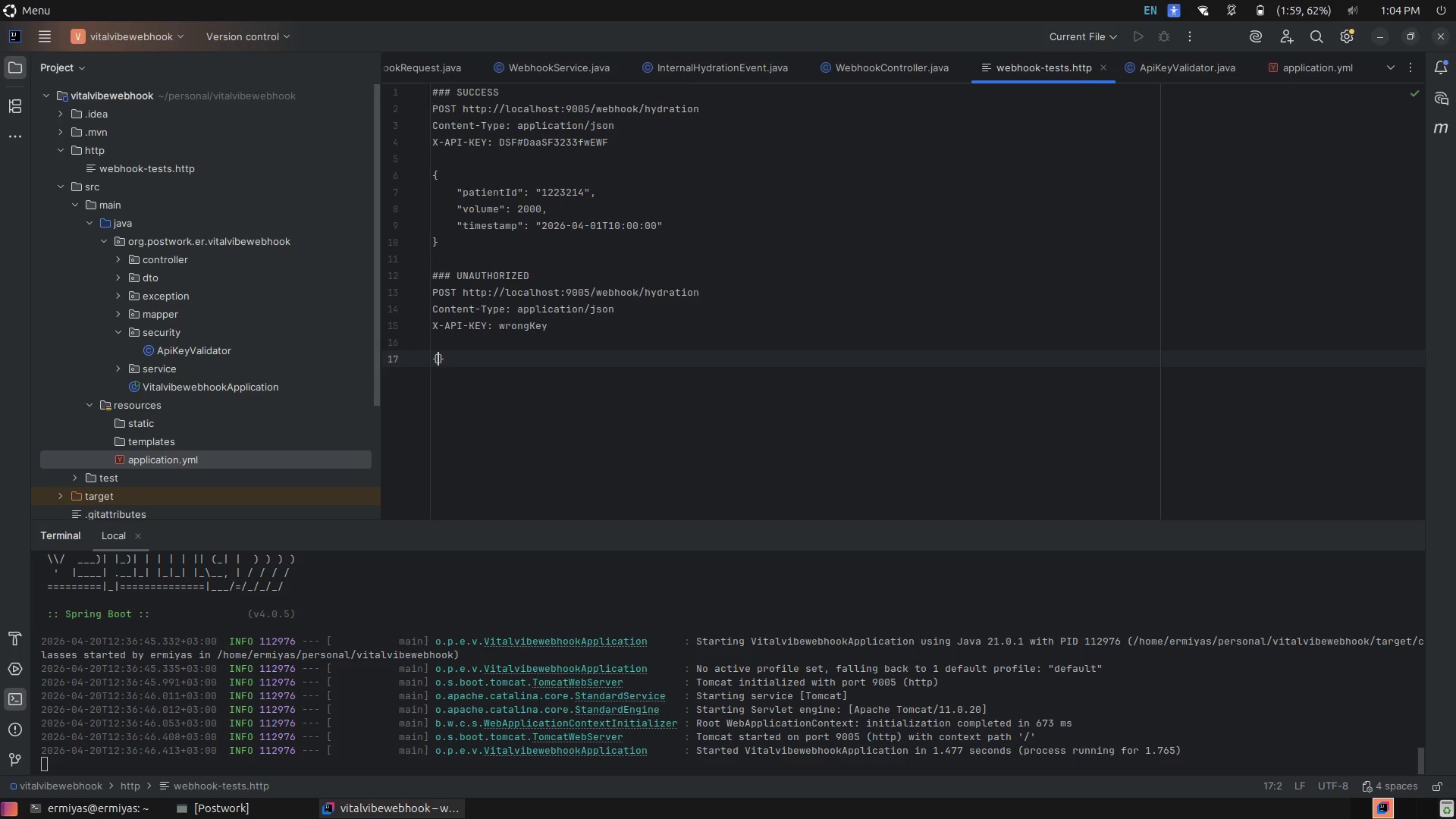 
key(Enter)
 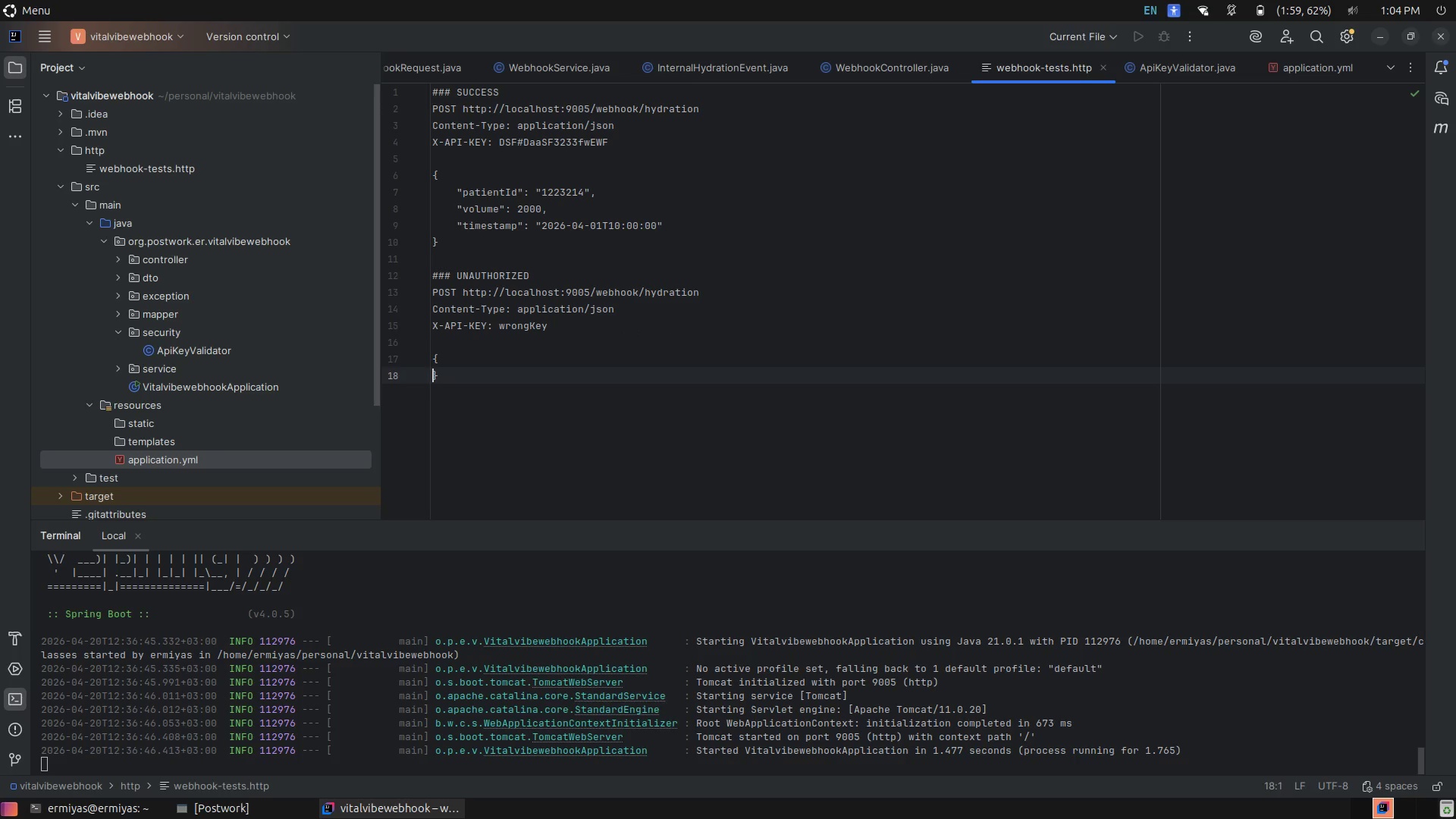 
key(Enter)
 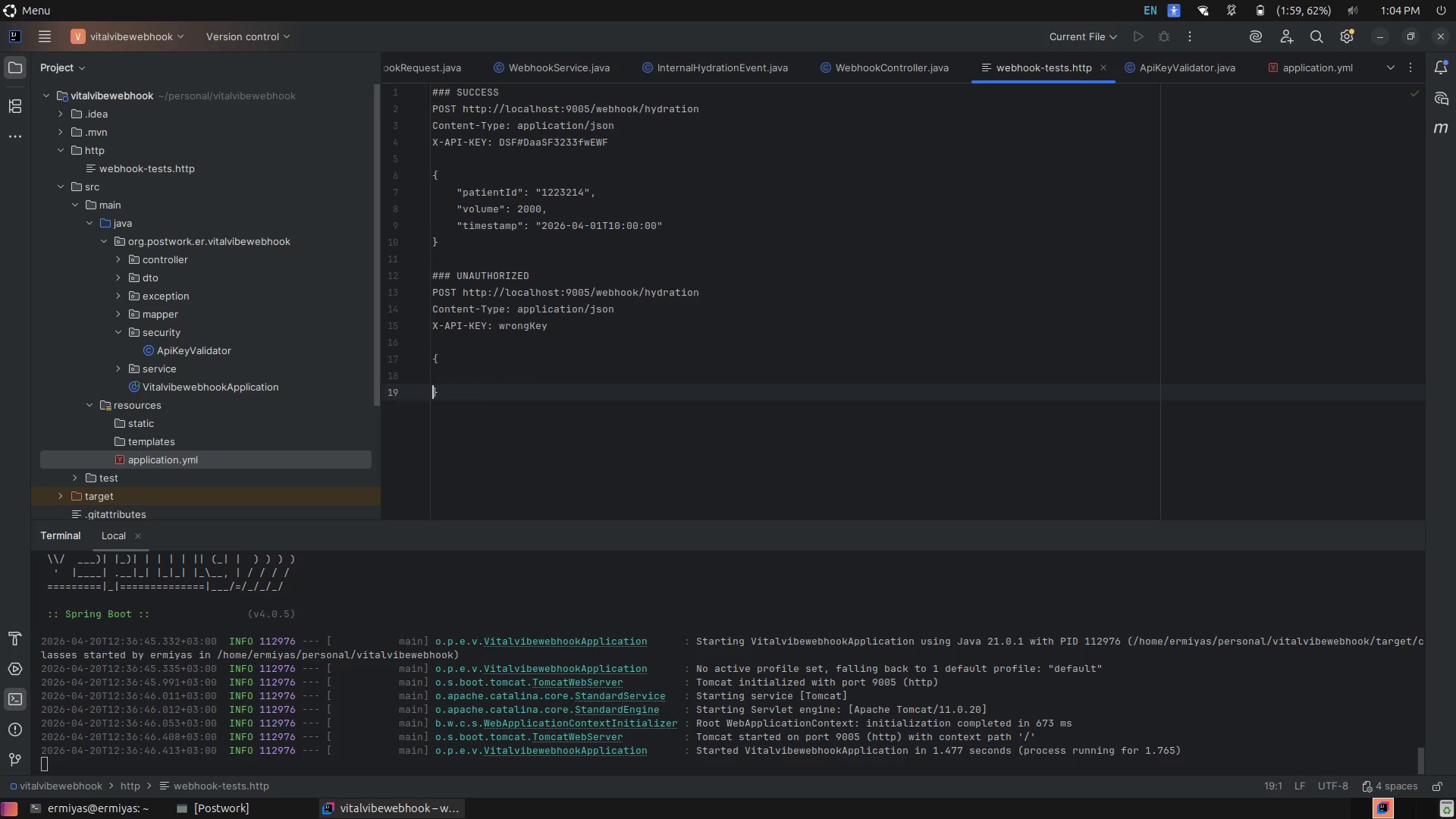 
key(ArrowUp)
 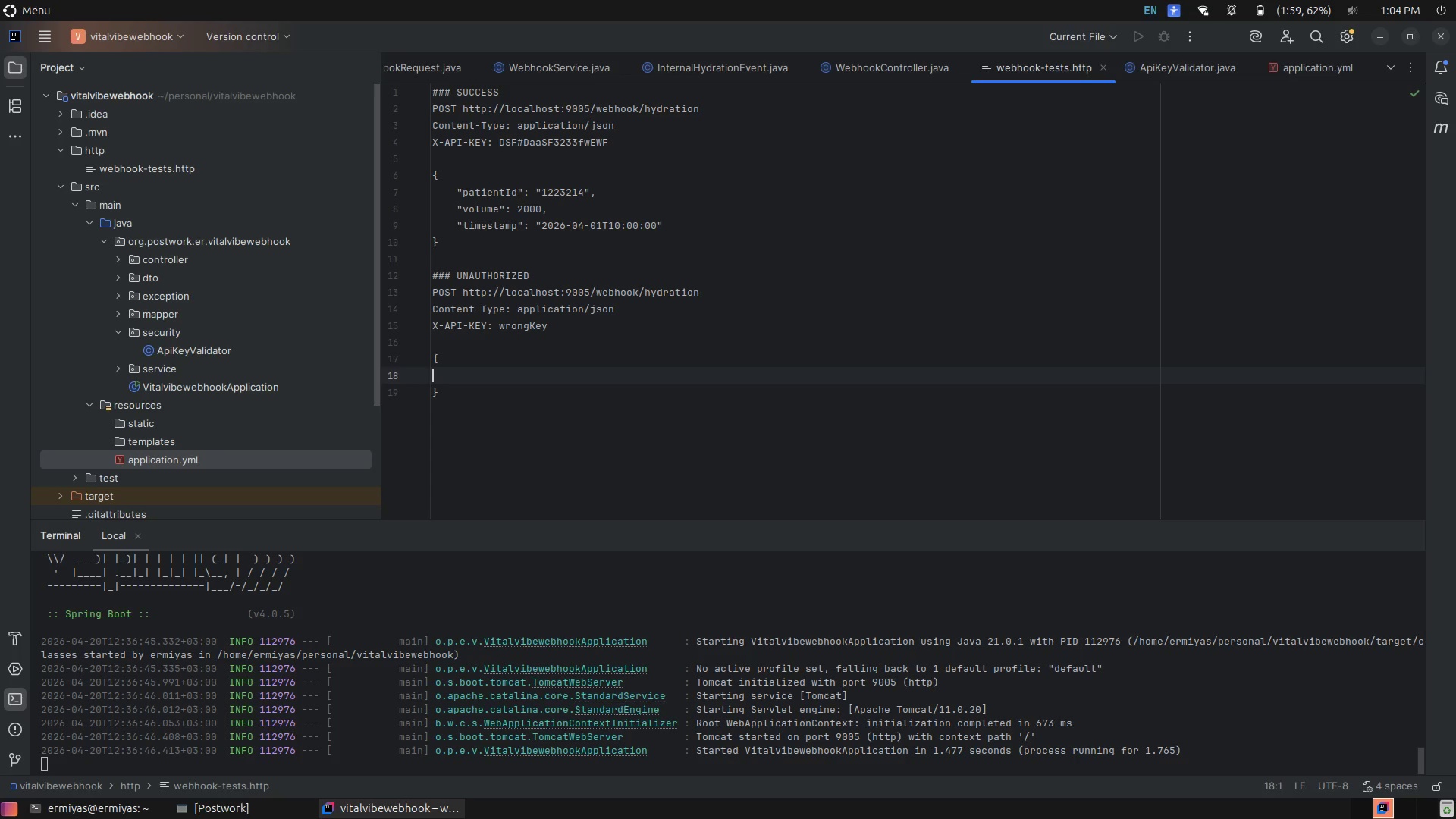 
key(Tab)
 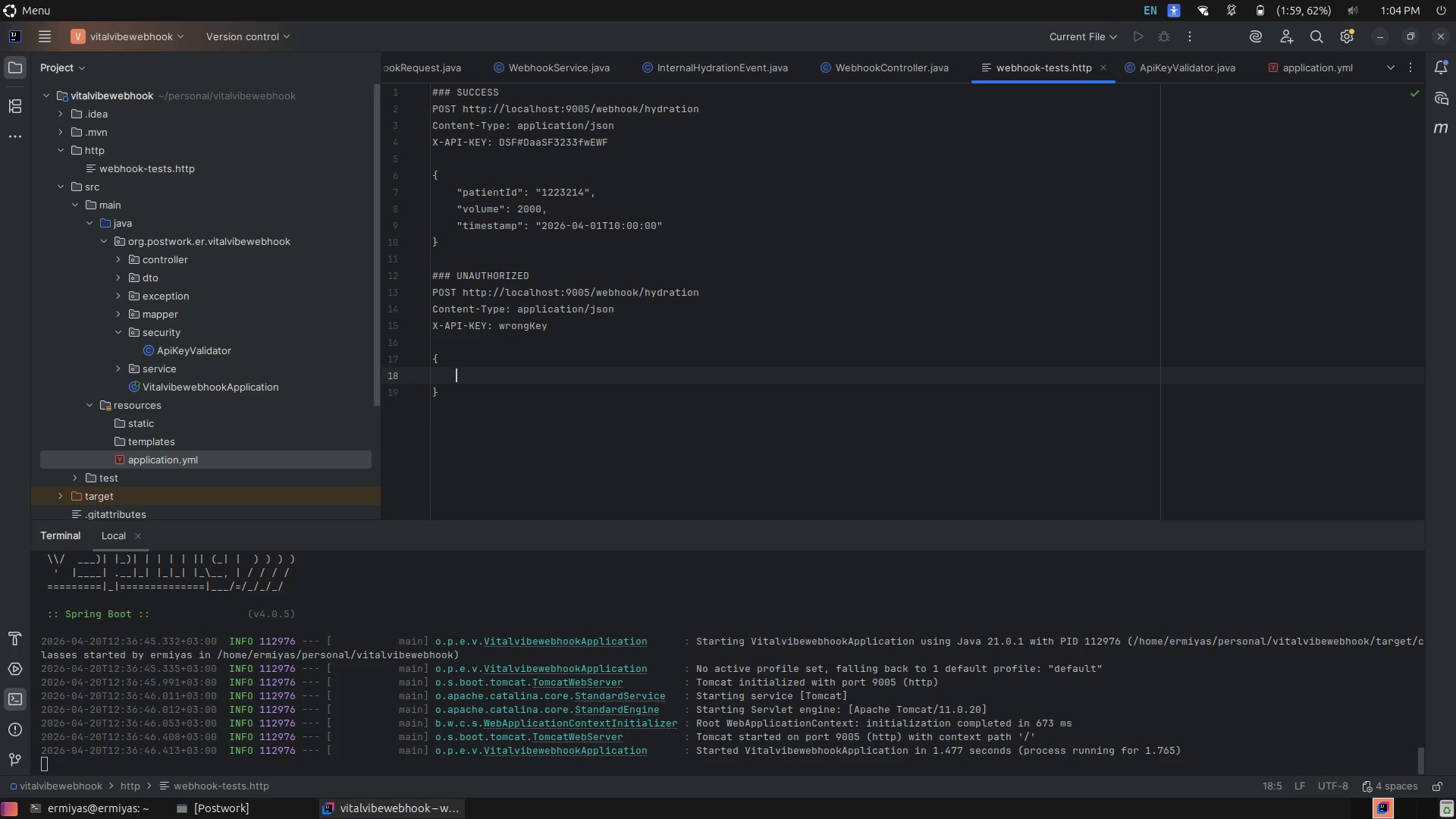 
key(Shift+Quote)
 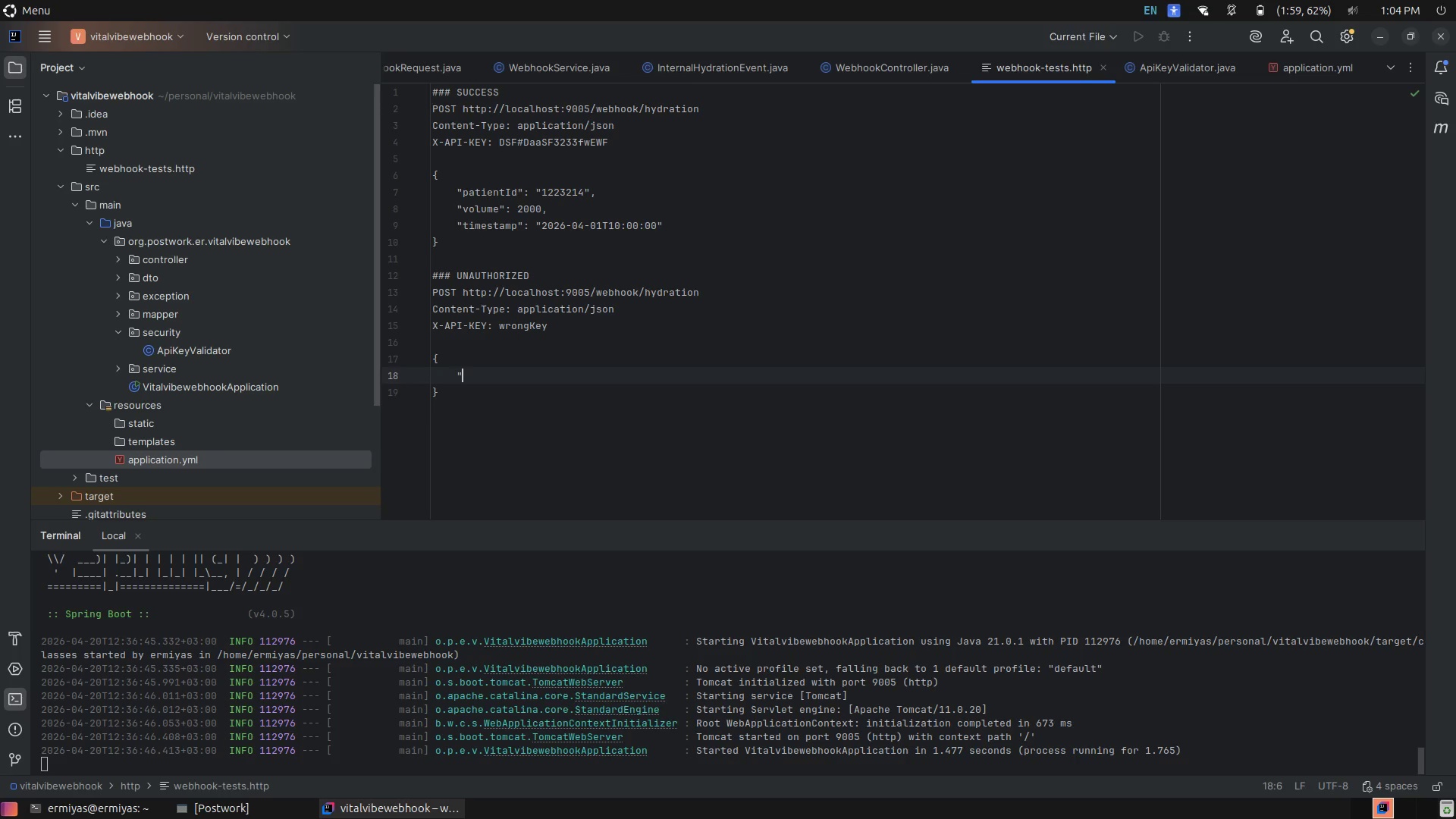 
key(Shift+Quote)
 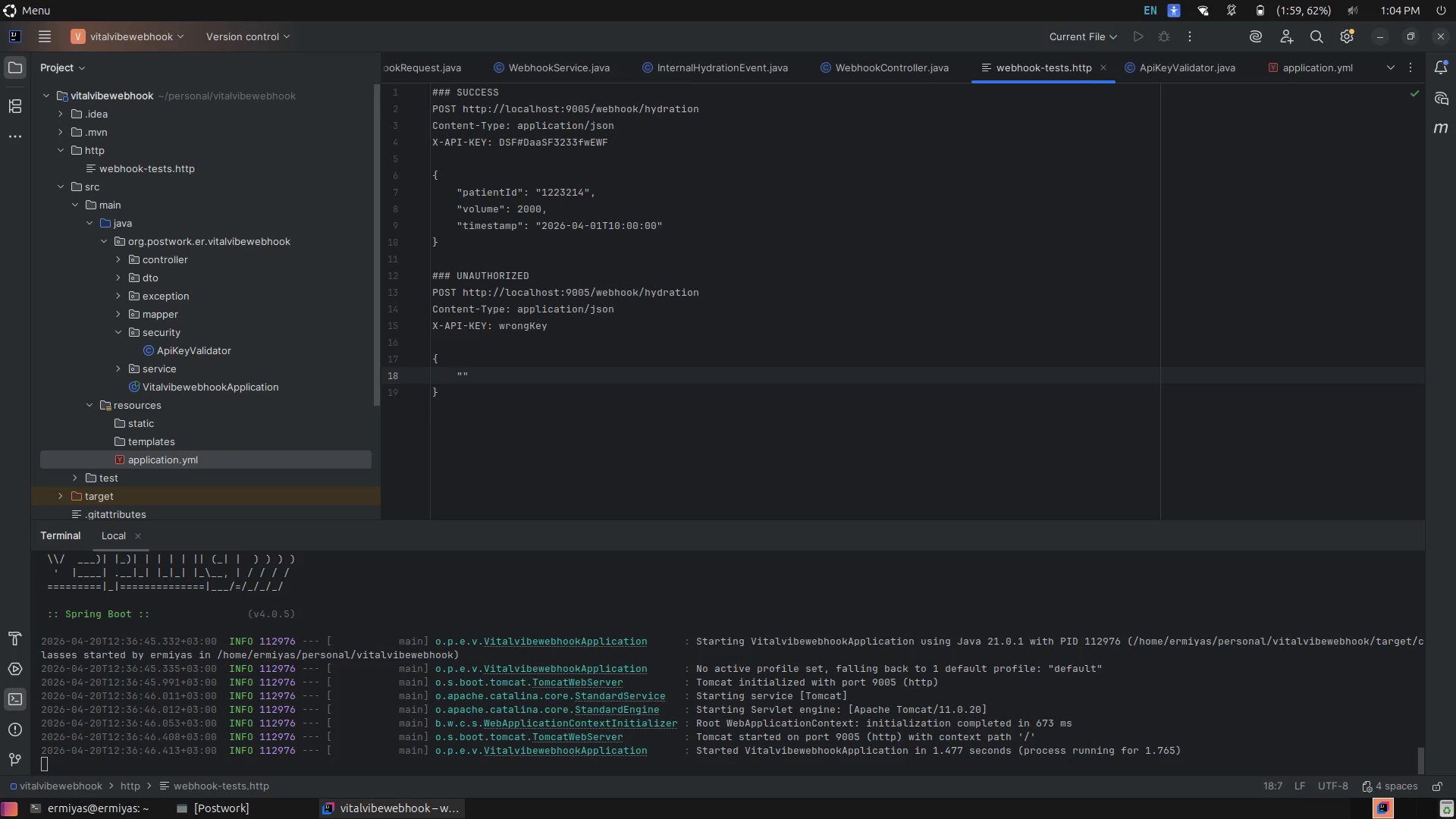 
key(ArrowLeft)
 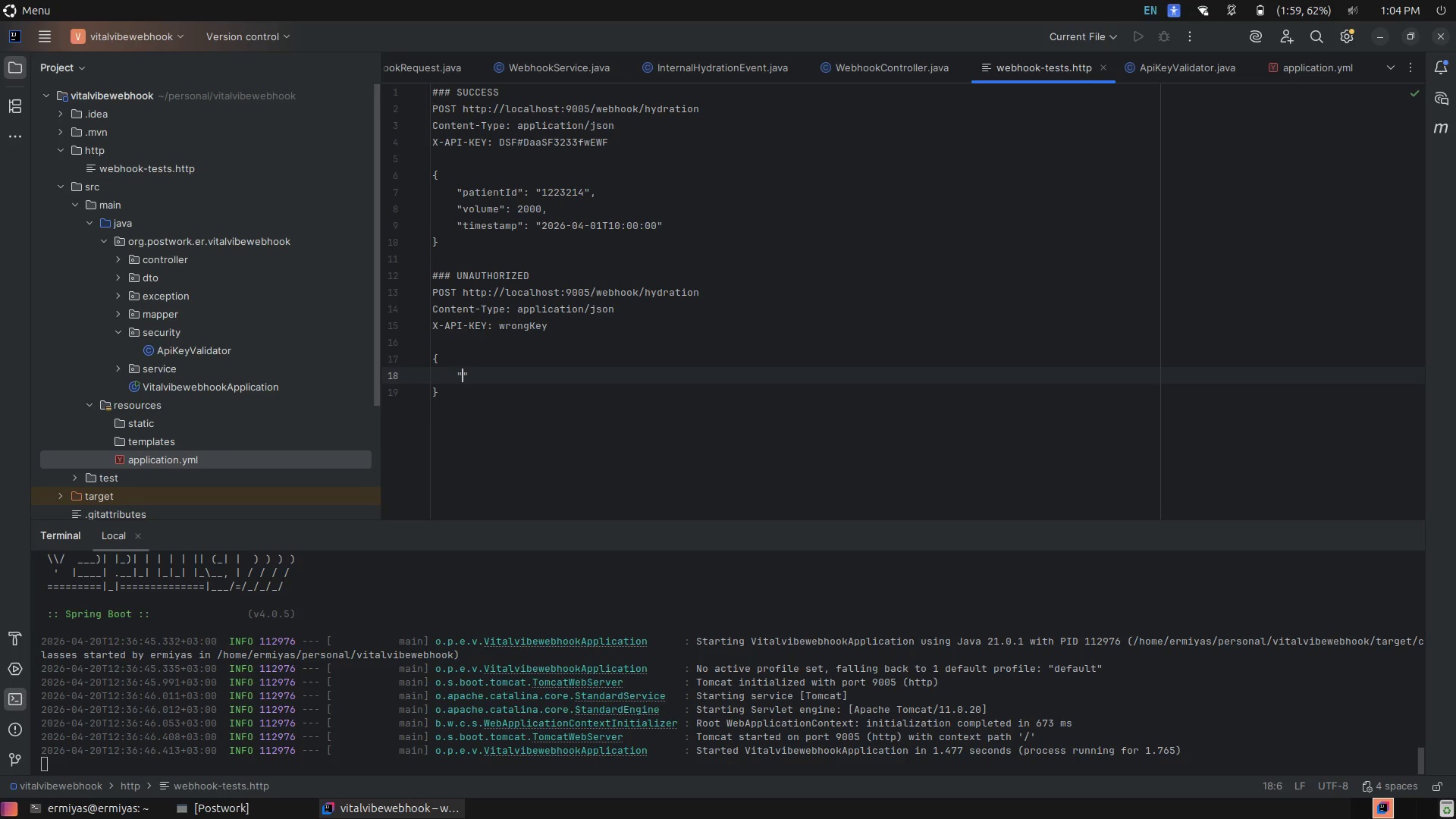 
type(patientId)
 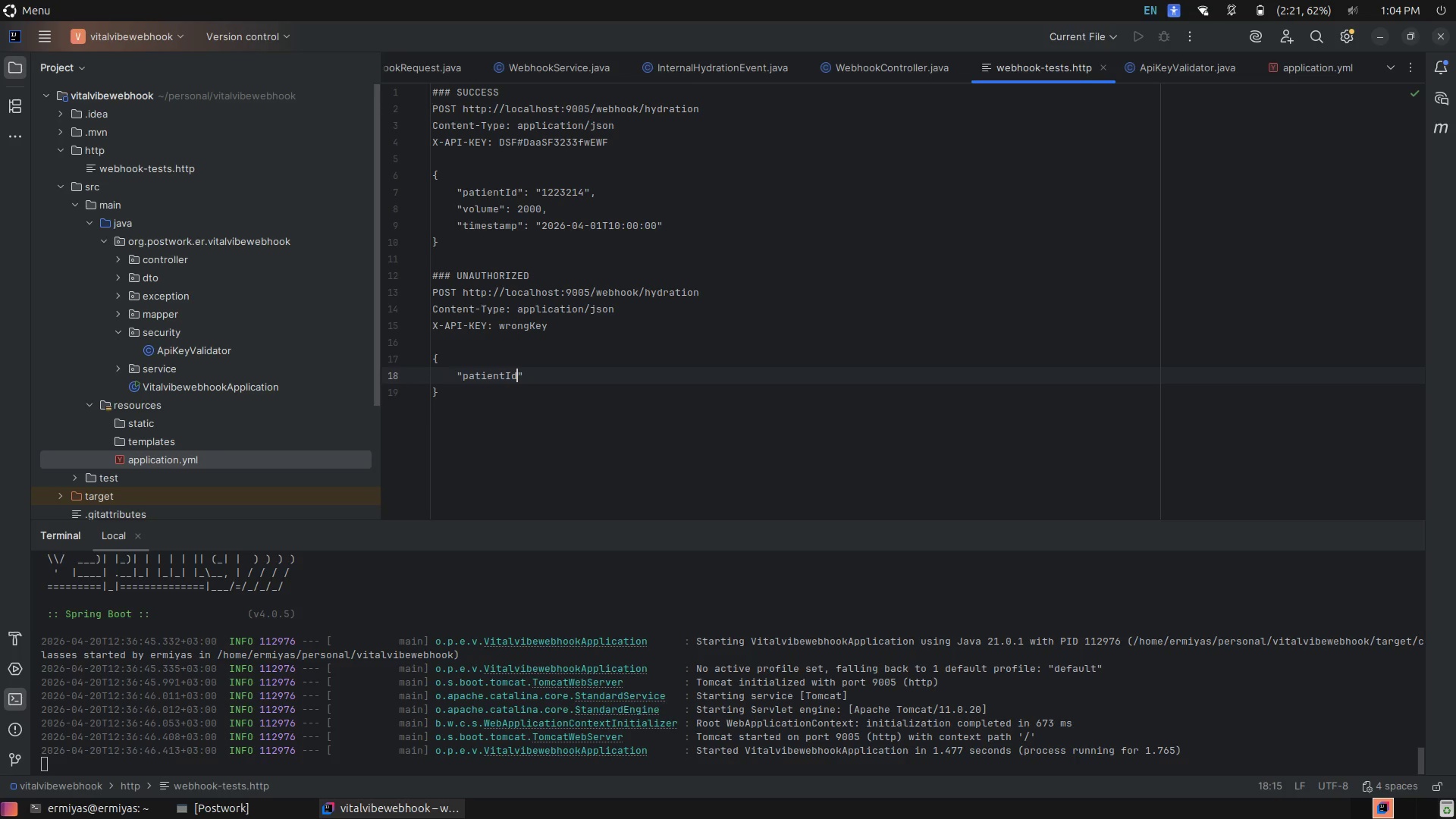 
key(ArrowRight)
 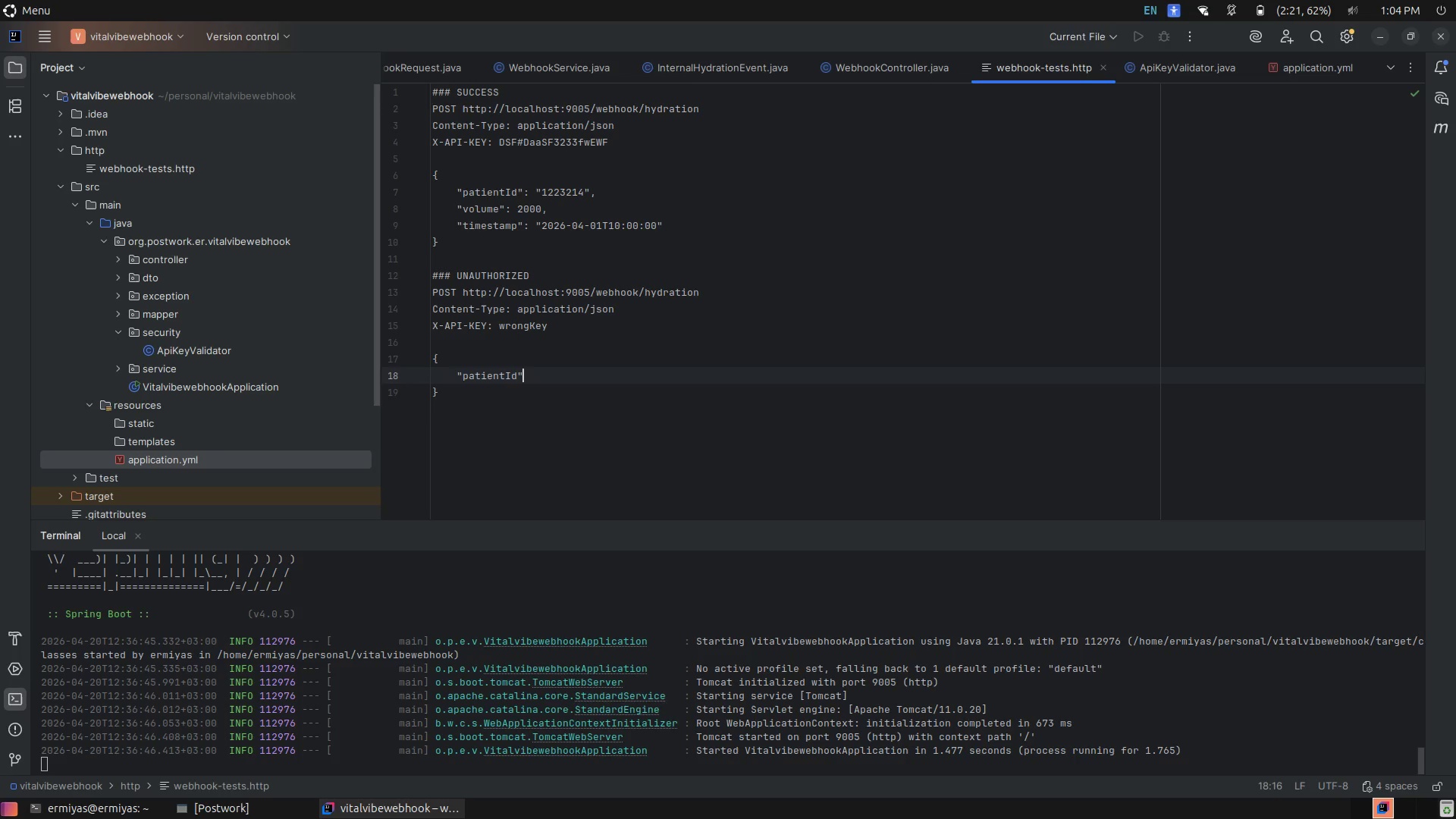 
key(Shift+Semicolon)
 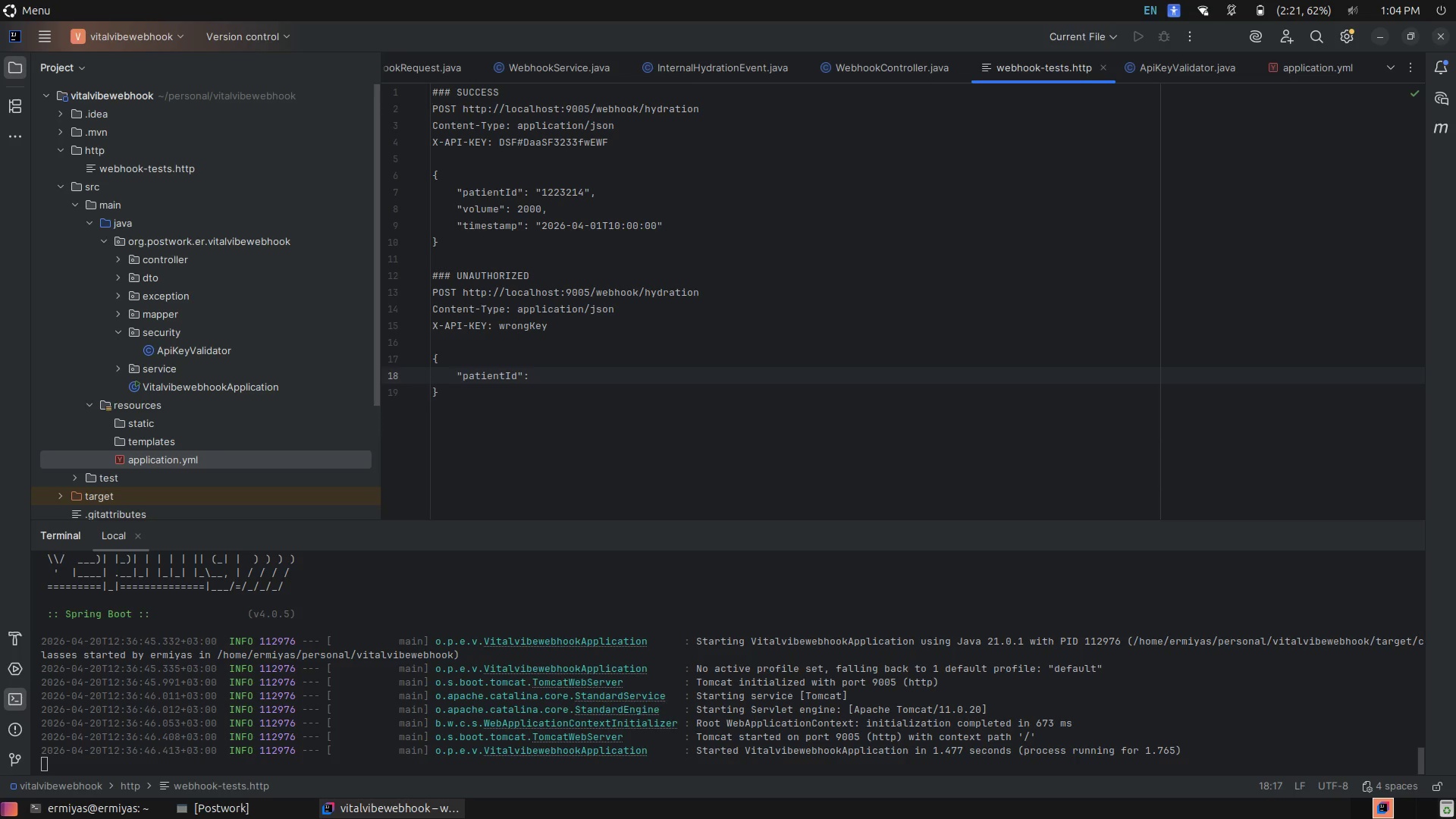 
key(Space)
 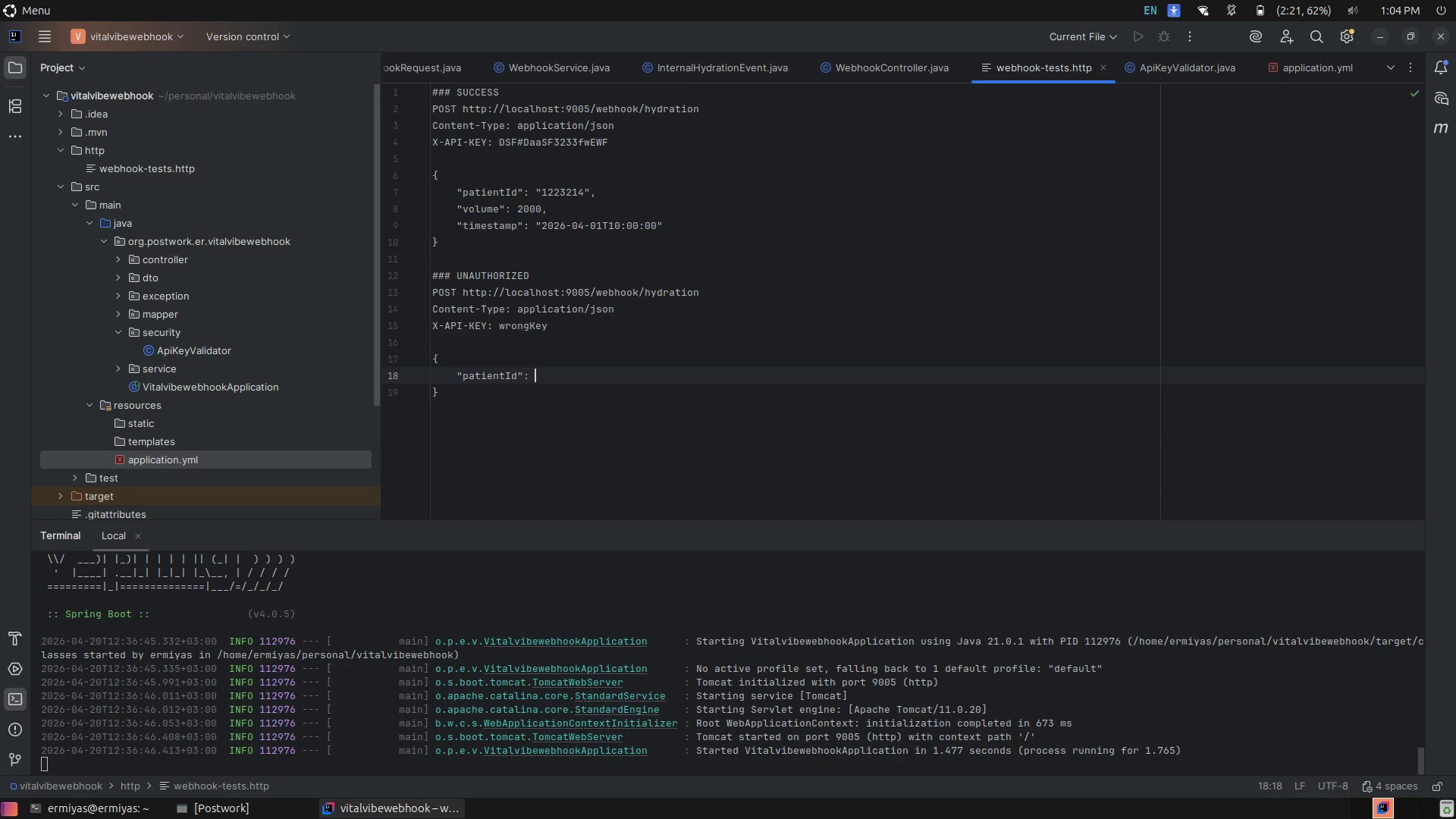 
key(Shift+Quote)
 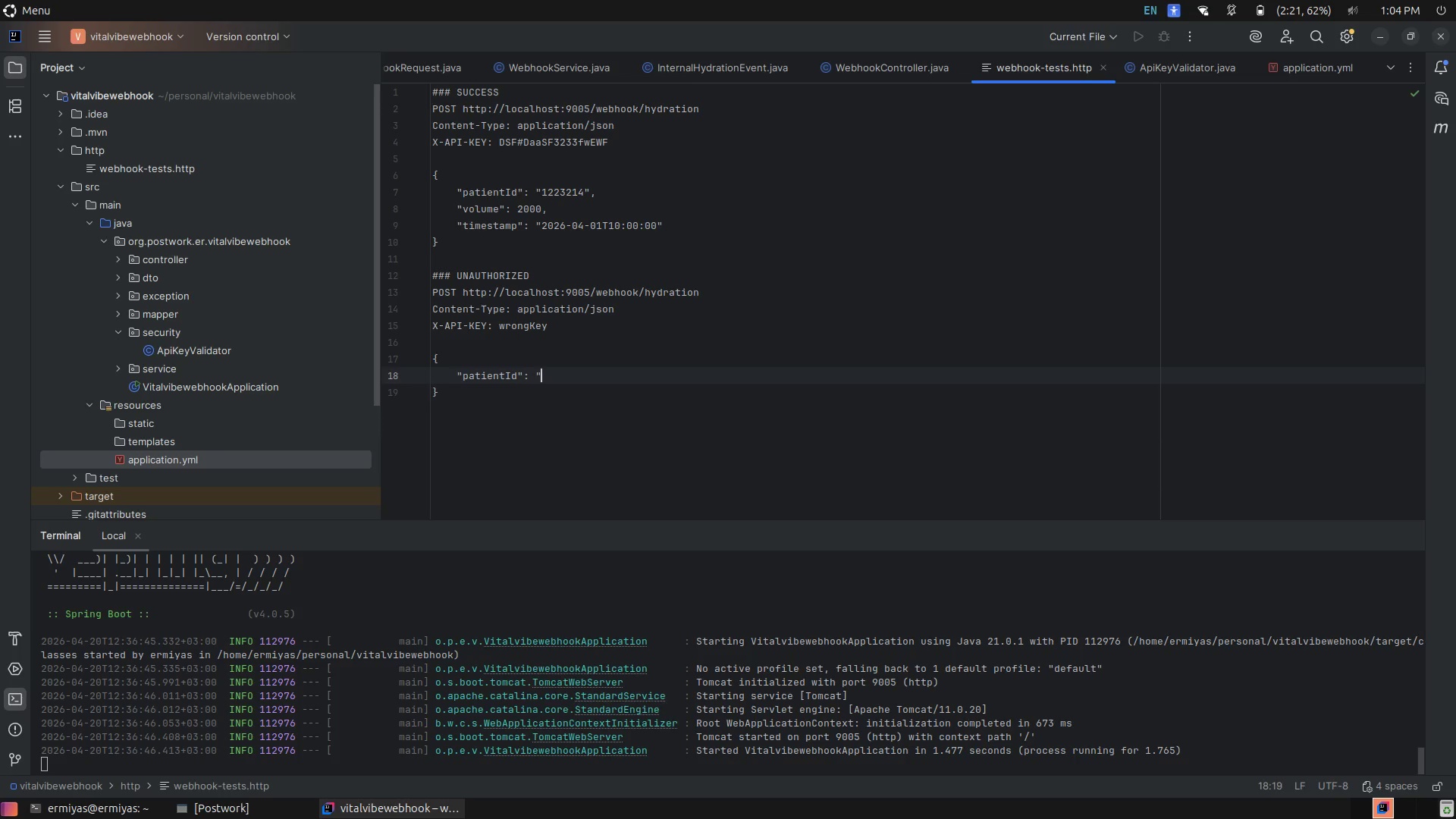 
key(Shift+Quote)
 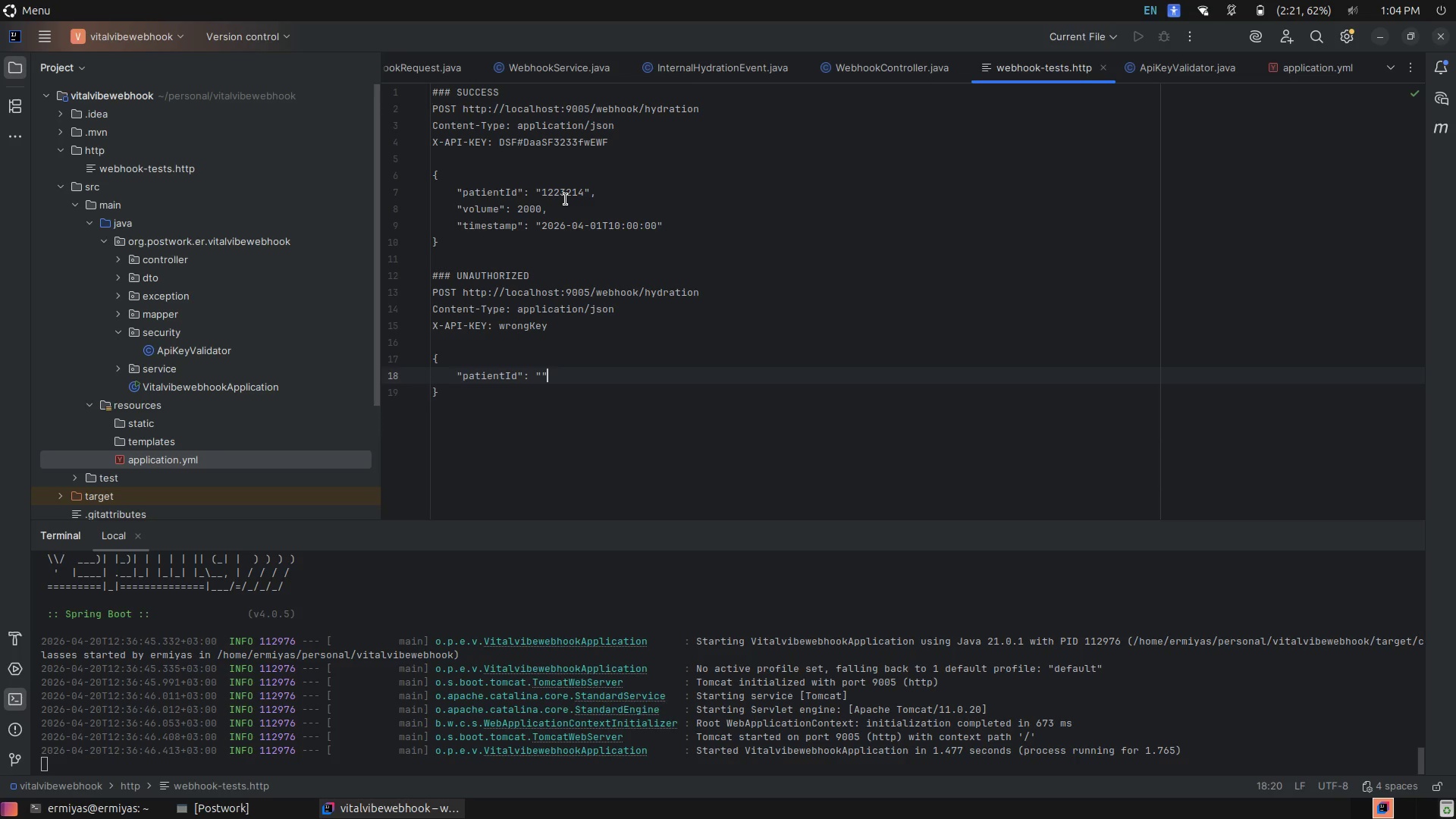 
double_click([560, 190])
 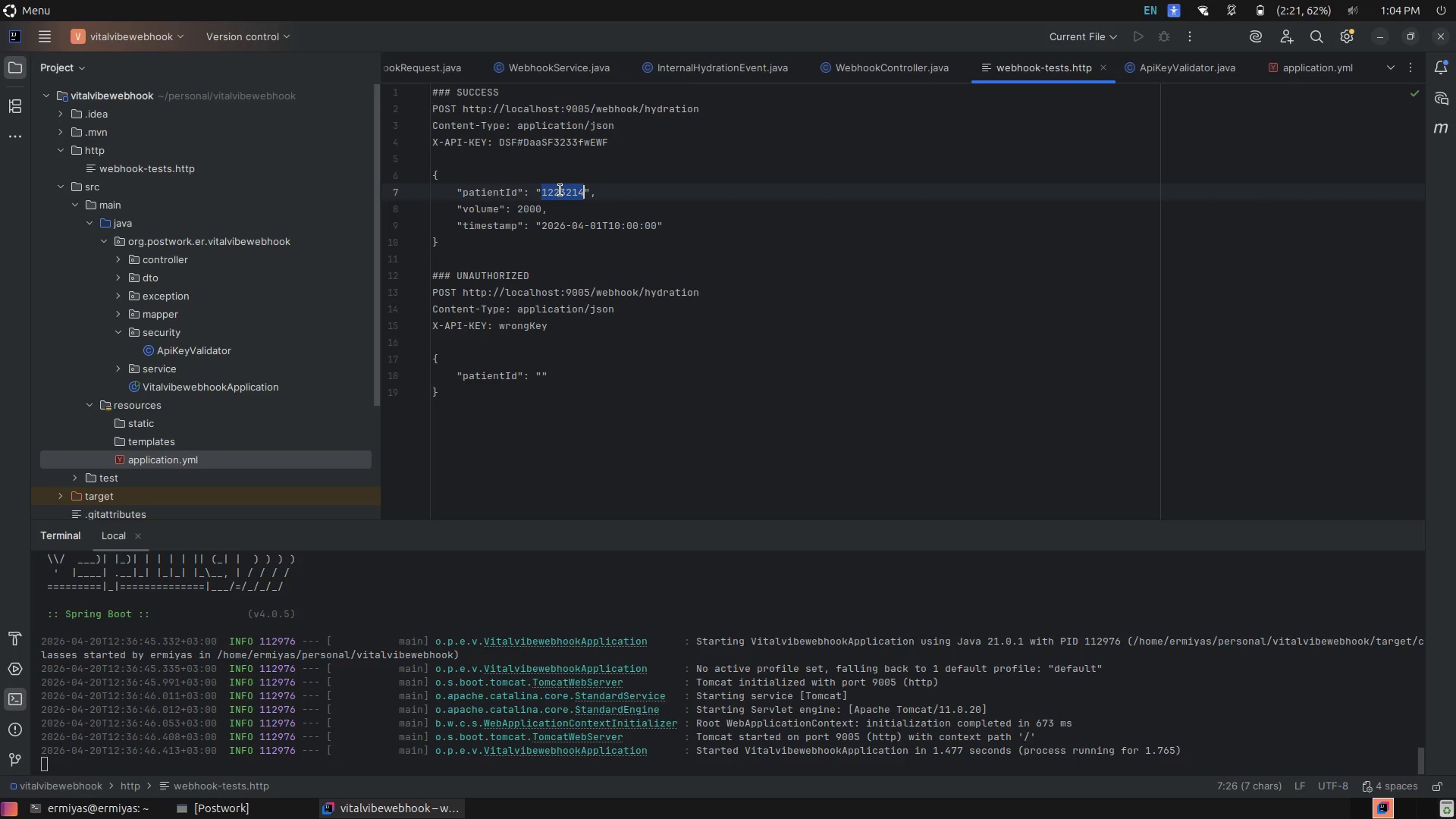 
key(Control+C)
 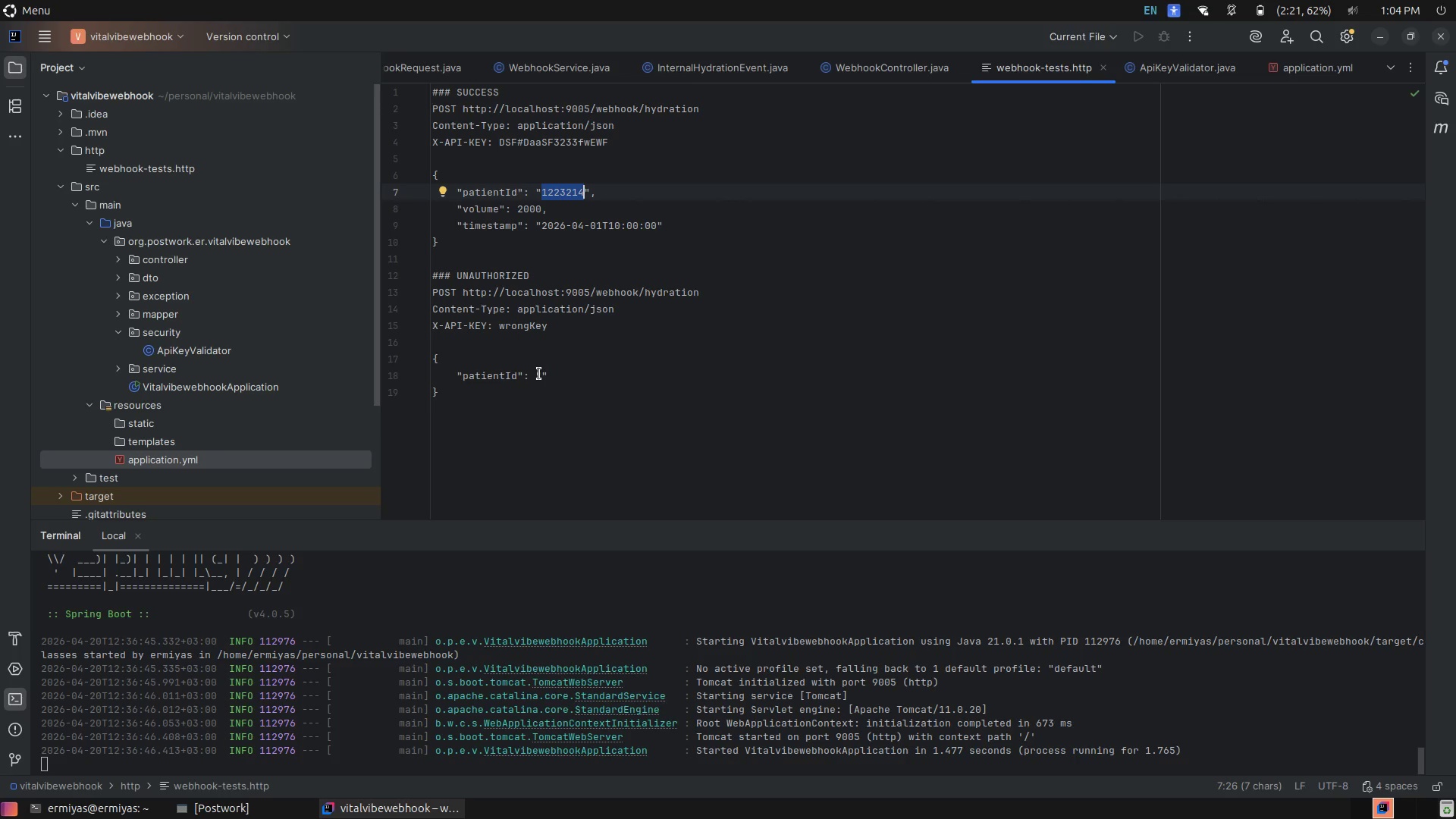 
left_click([539, 374])
 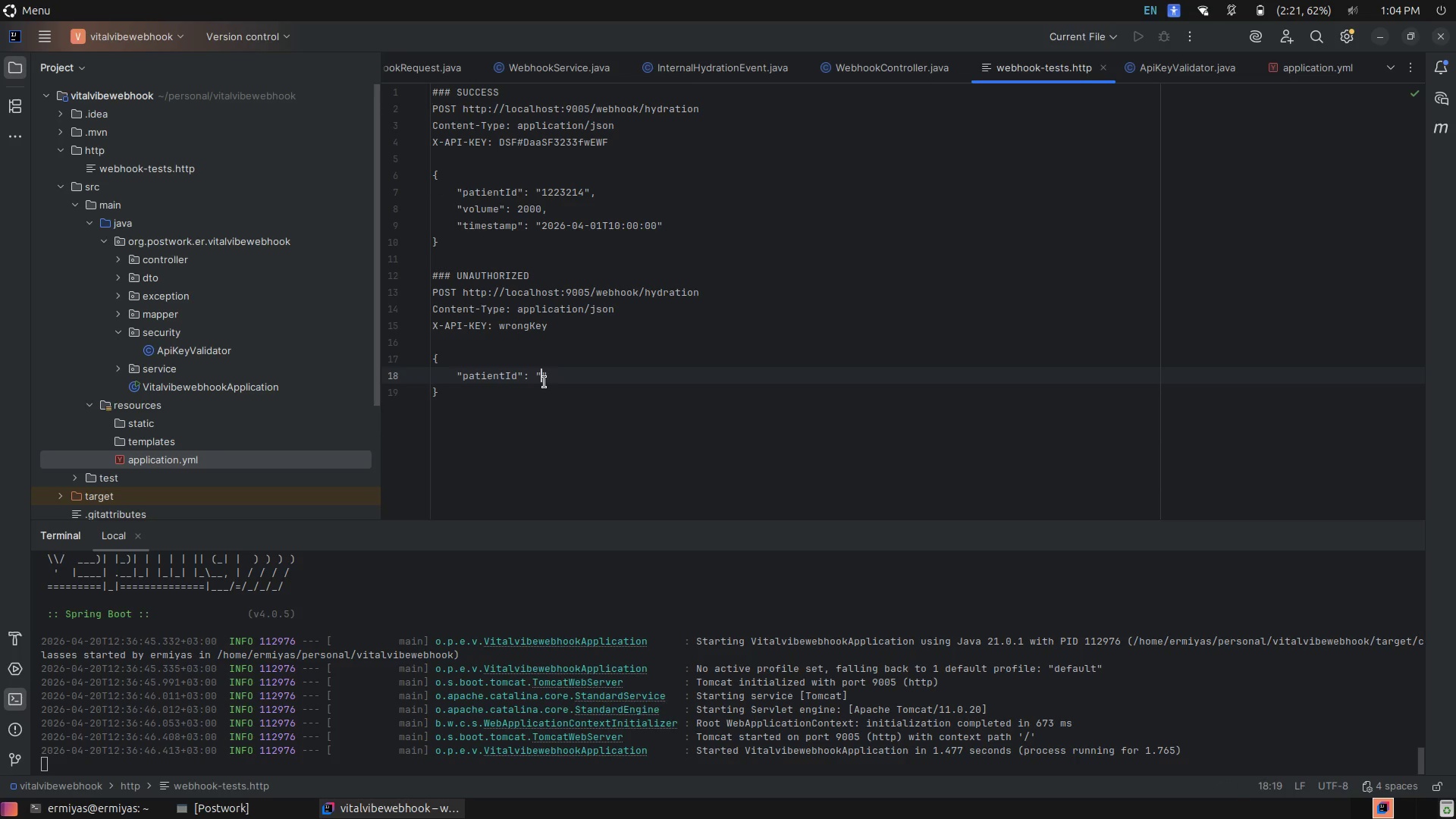 
key(Control+V)
 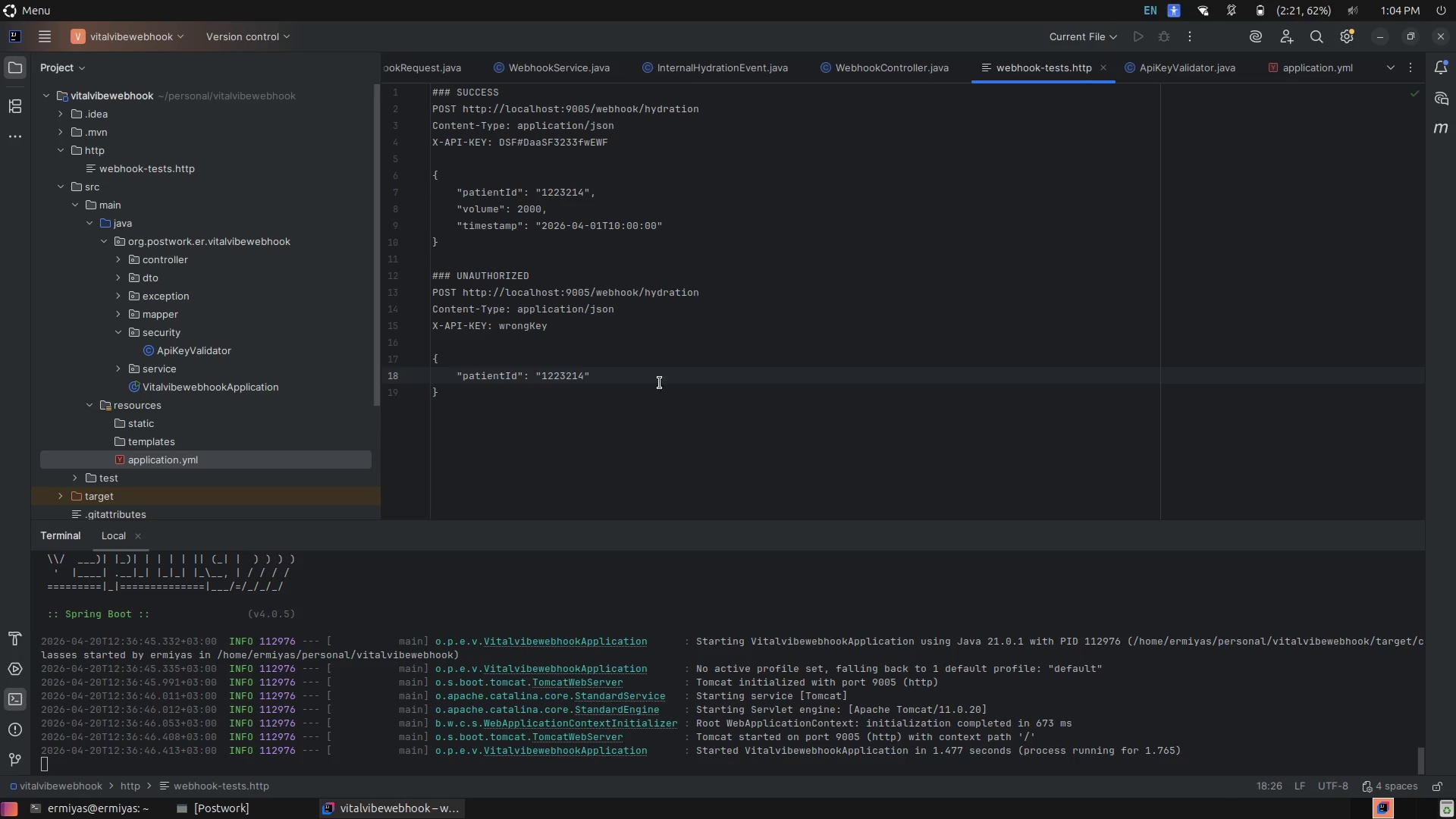 
left_click([652, 380])
 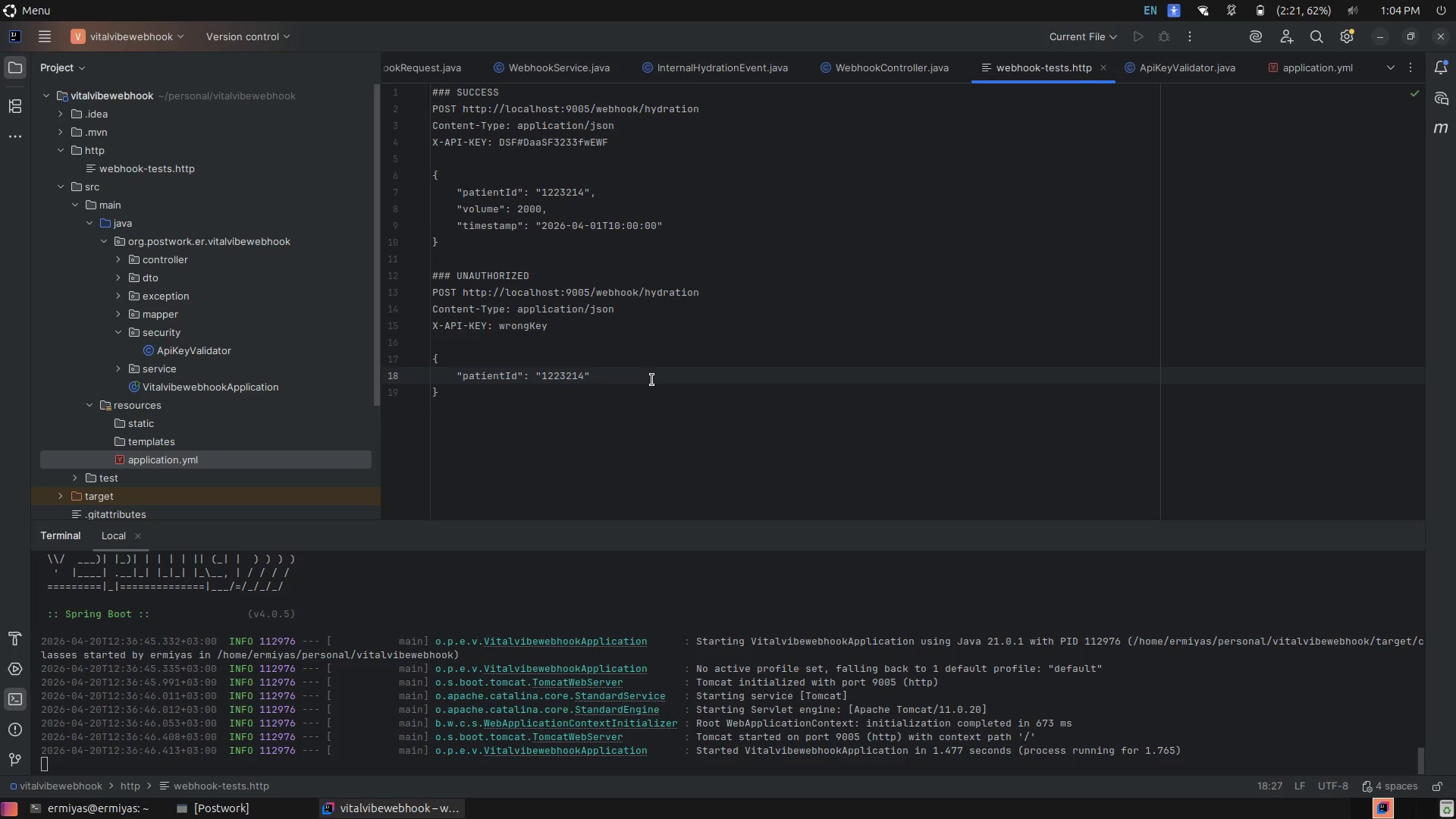 
wait(6.51)
 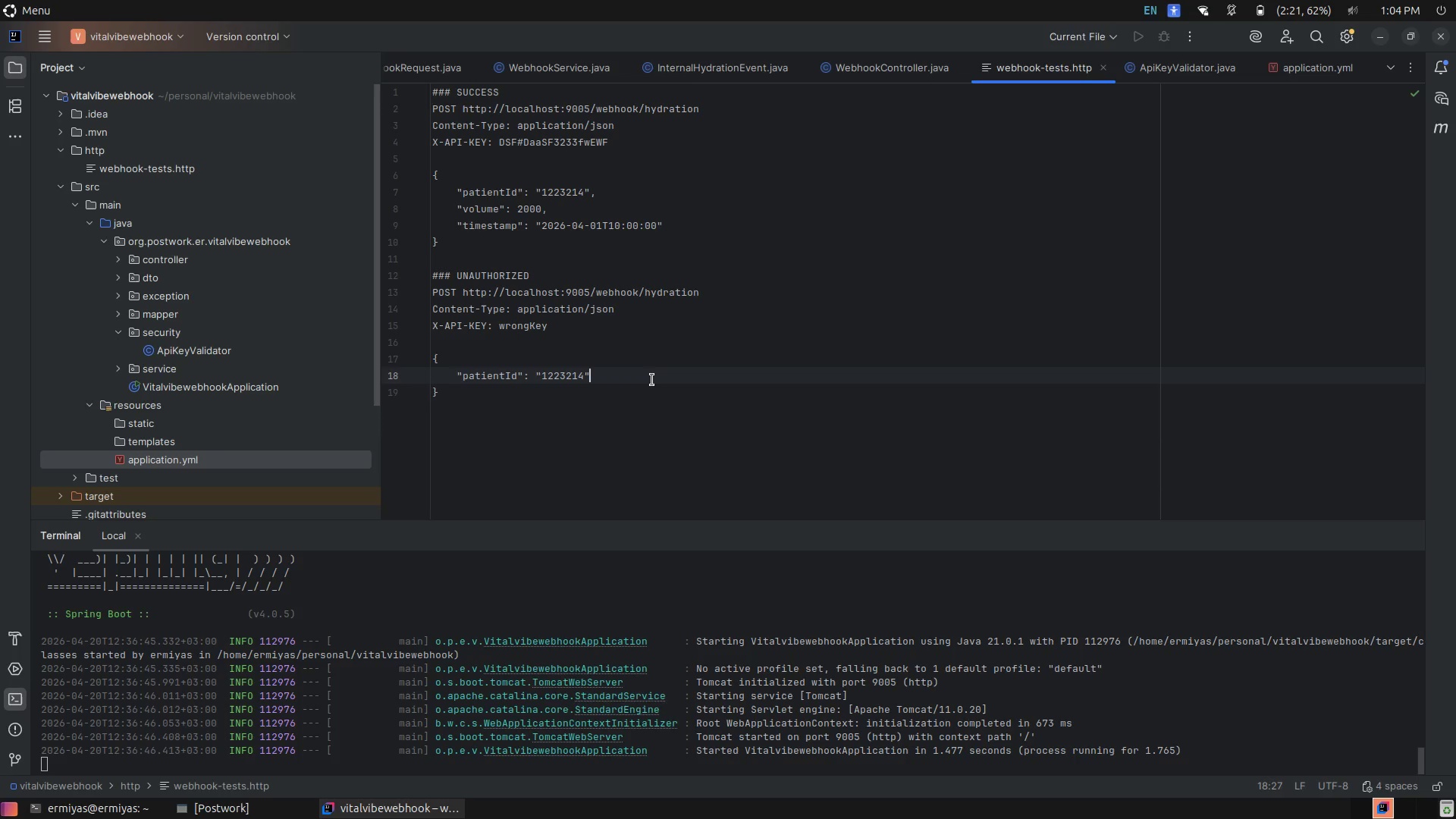 
key(Comma)
 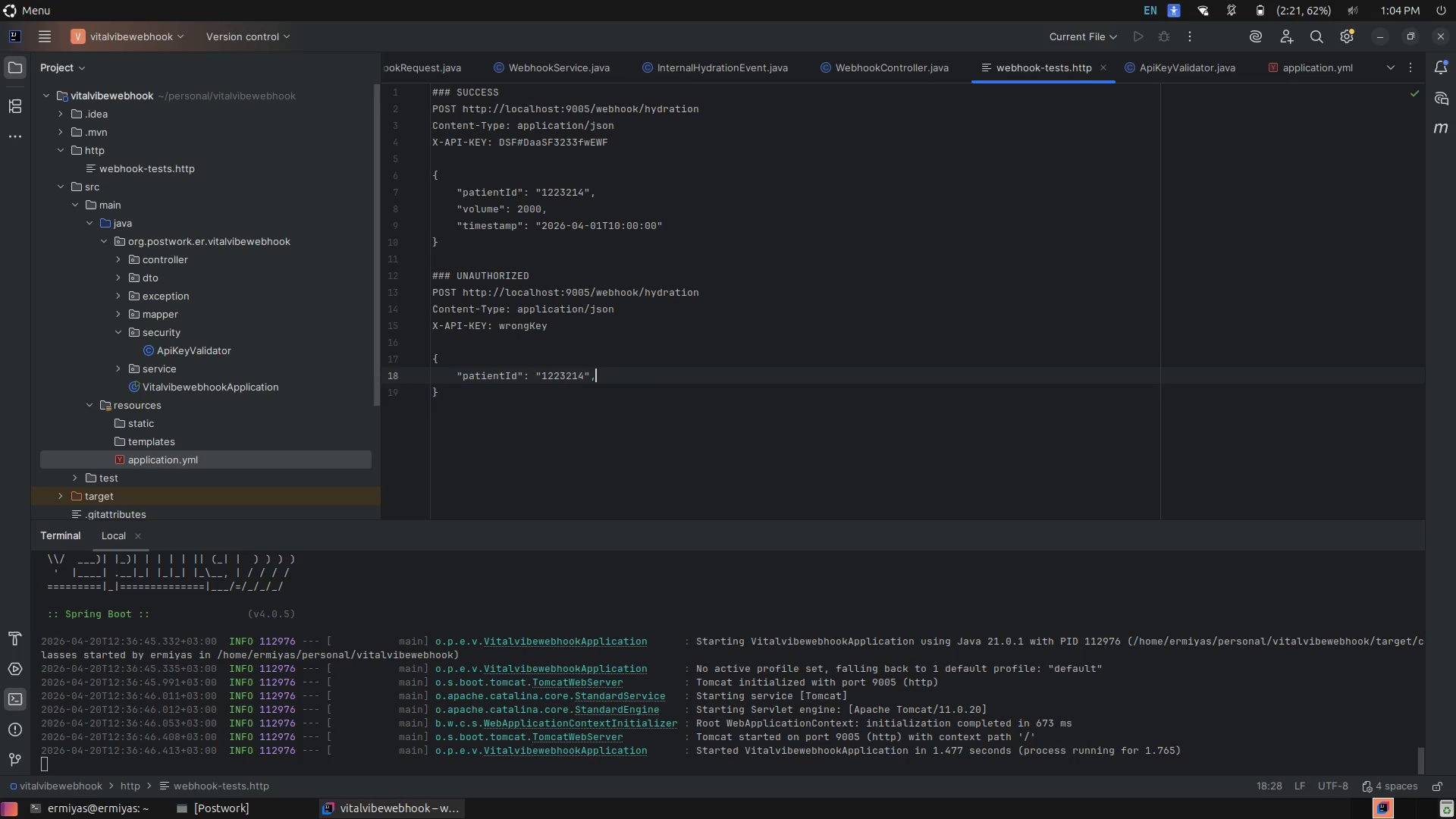 
key(Enter)
 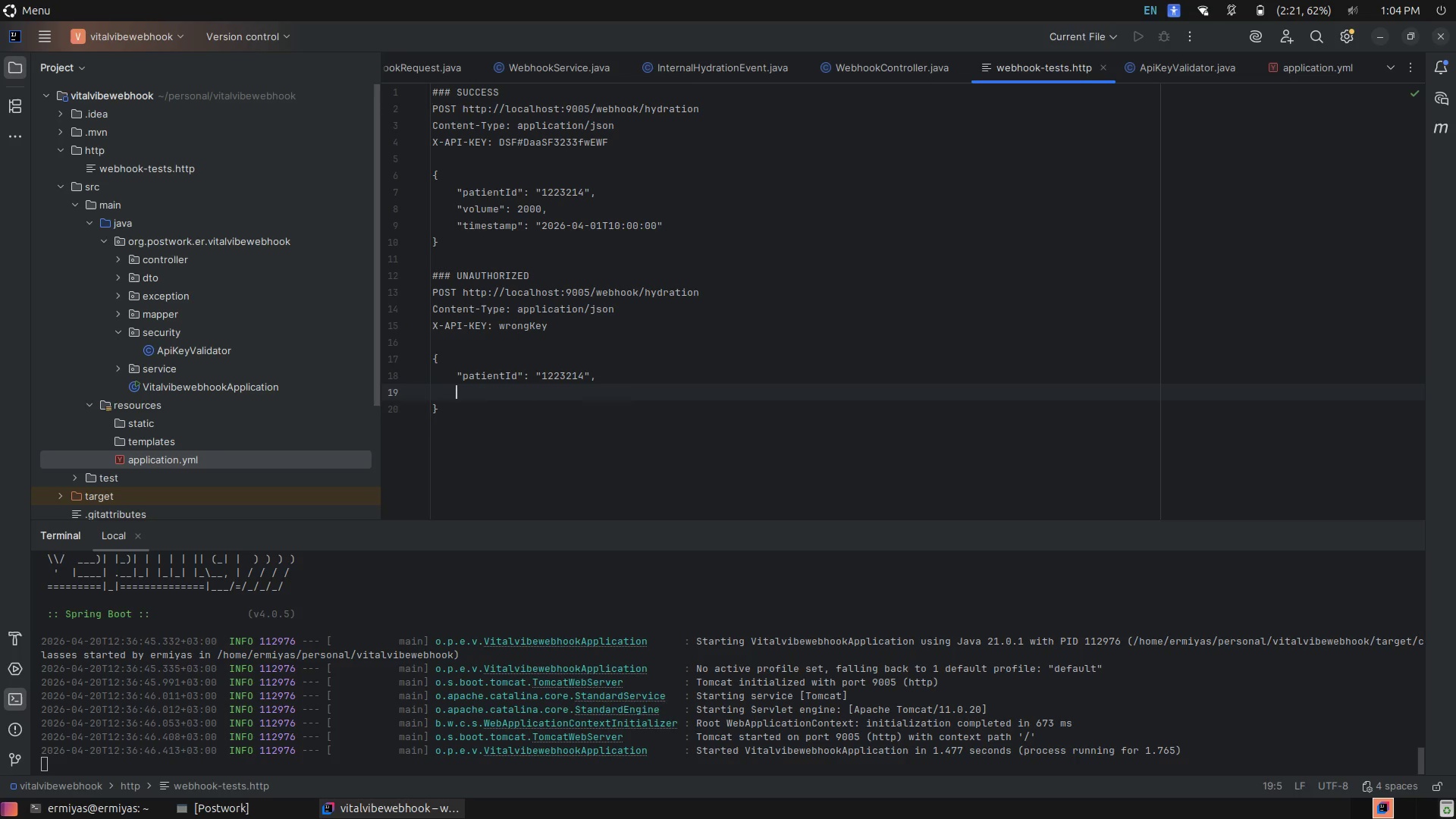 
key(Shift+Quote)
 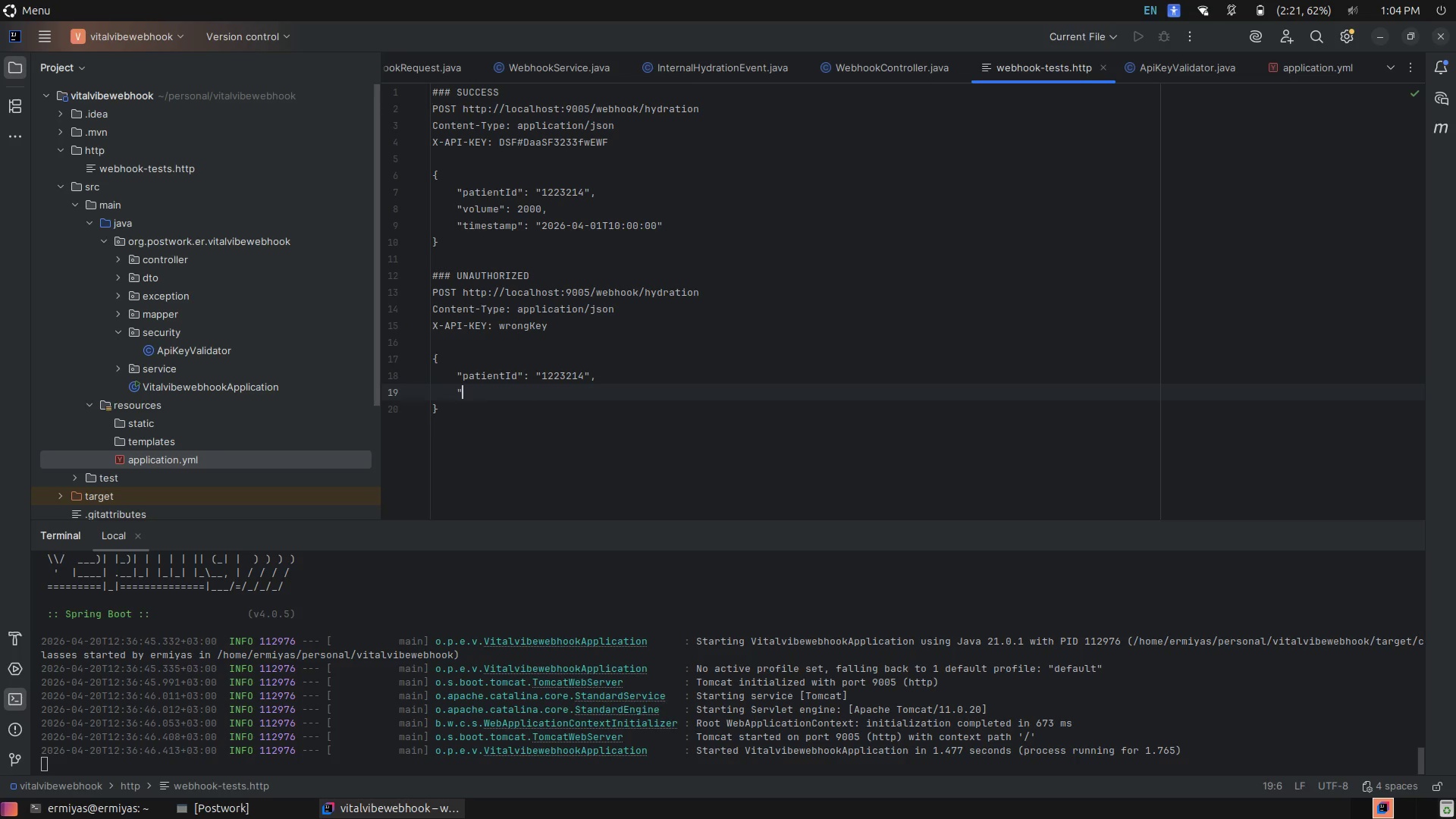 
key(Shift+Quote)
 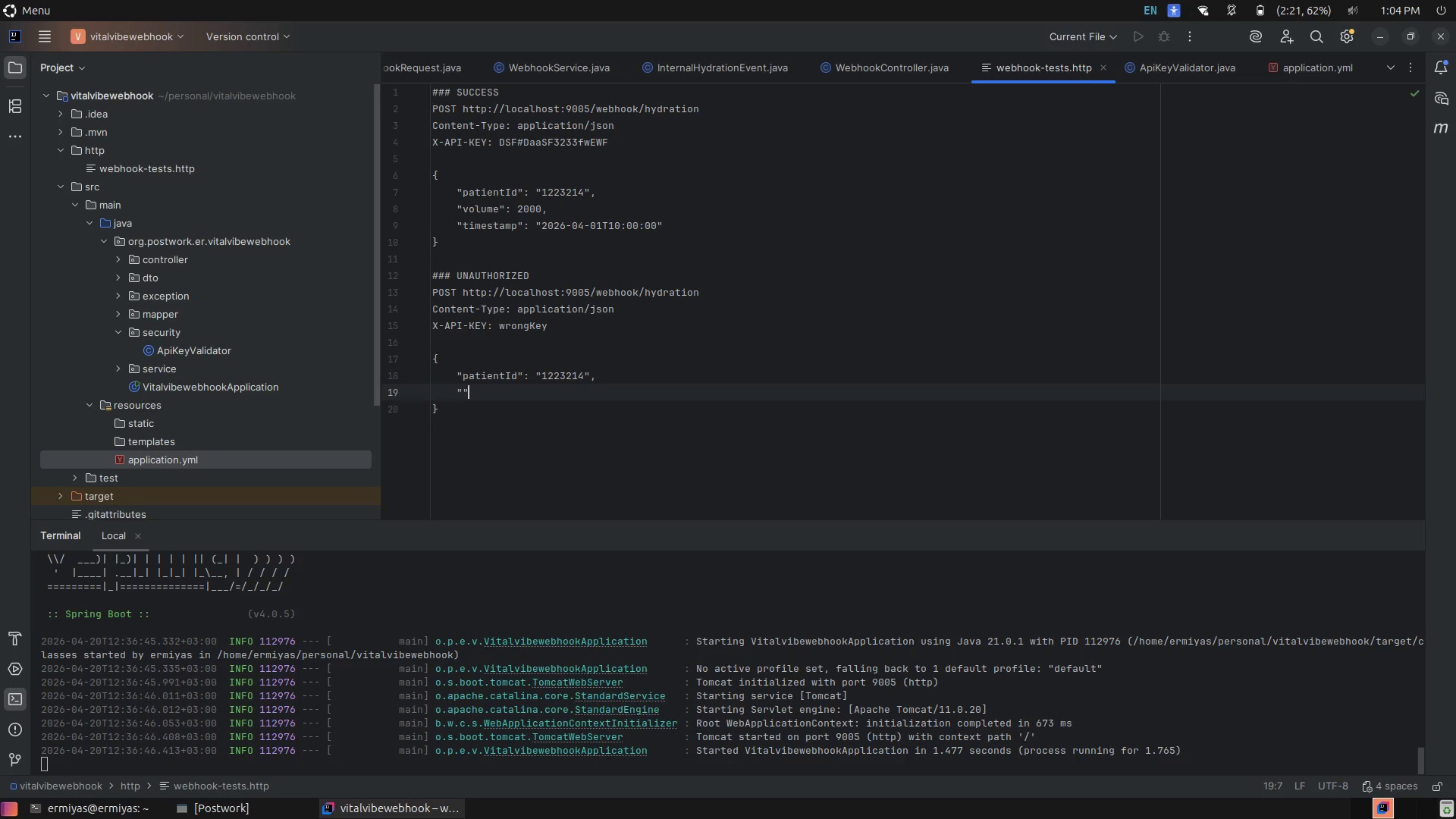 
key(ArrowLeft)
 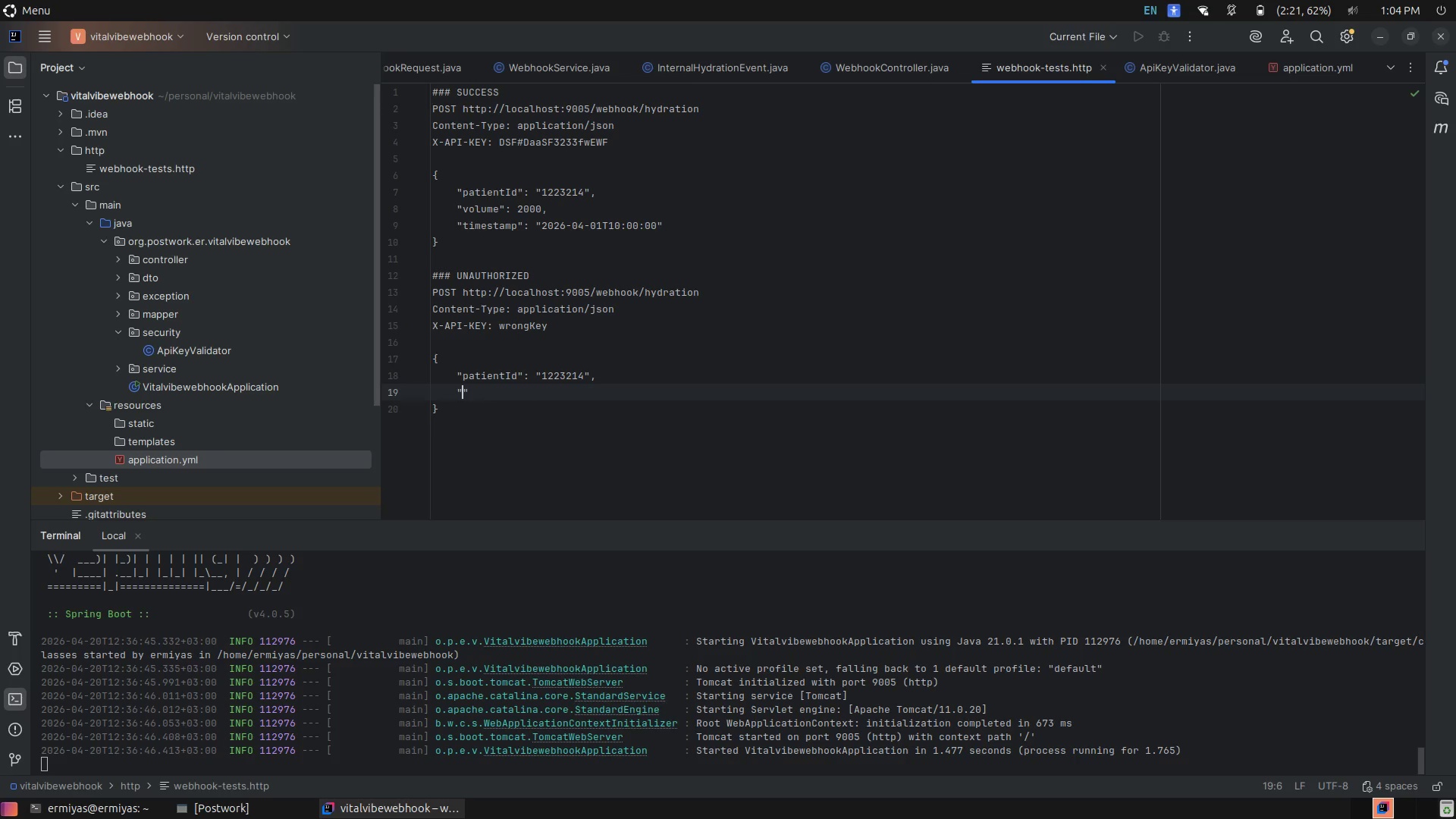 
type(volume)
 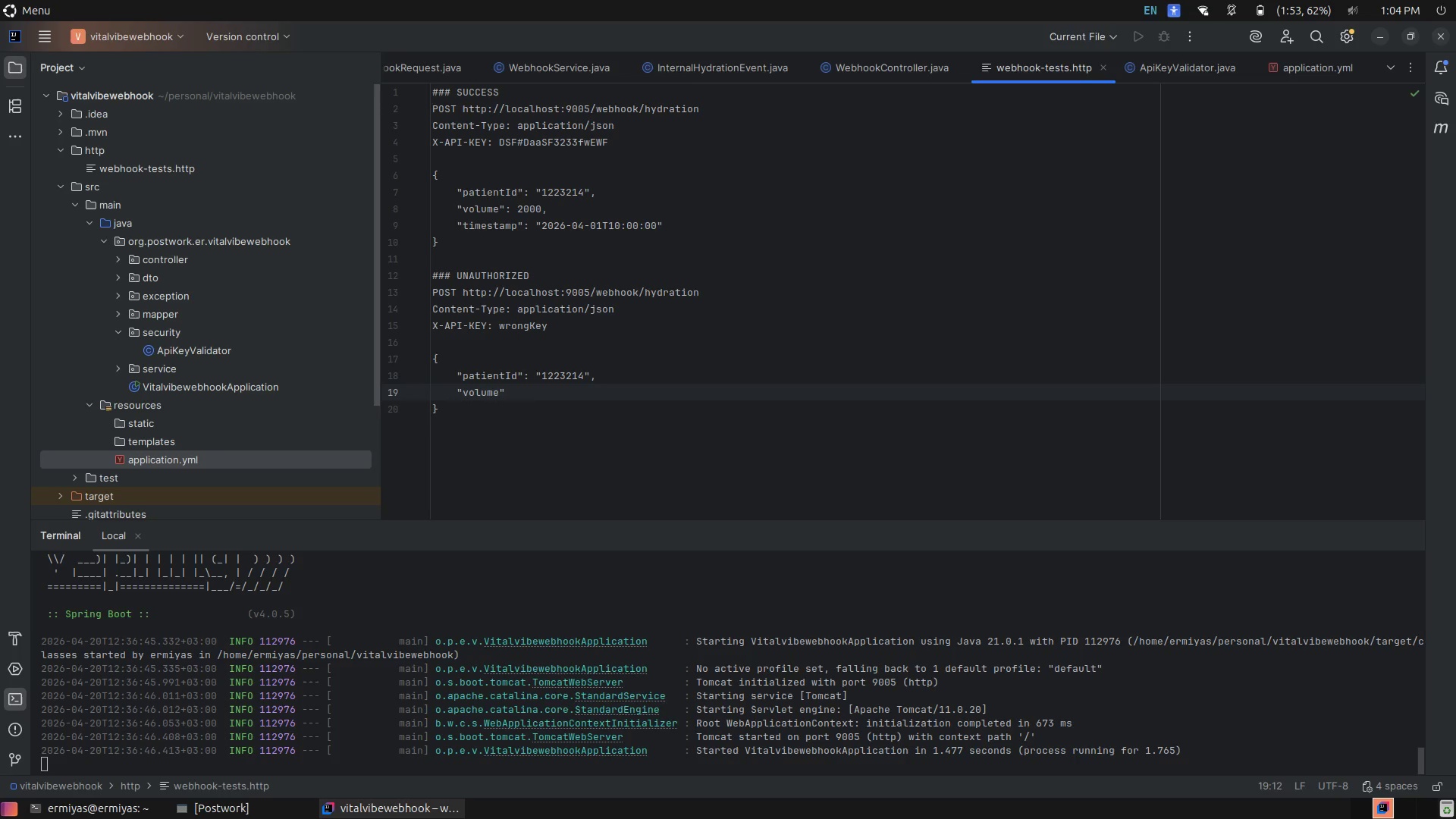 
key(ArrowRight)
 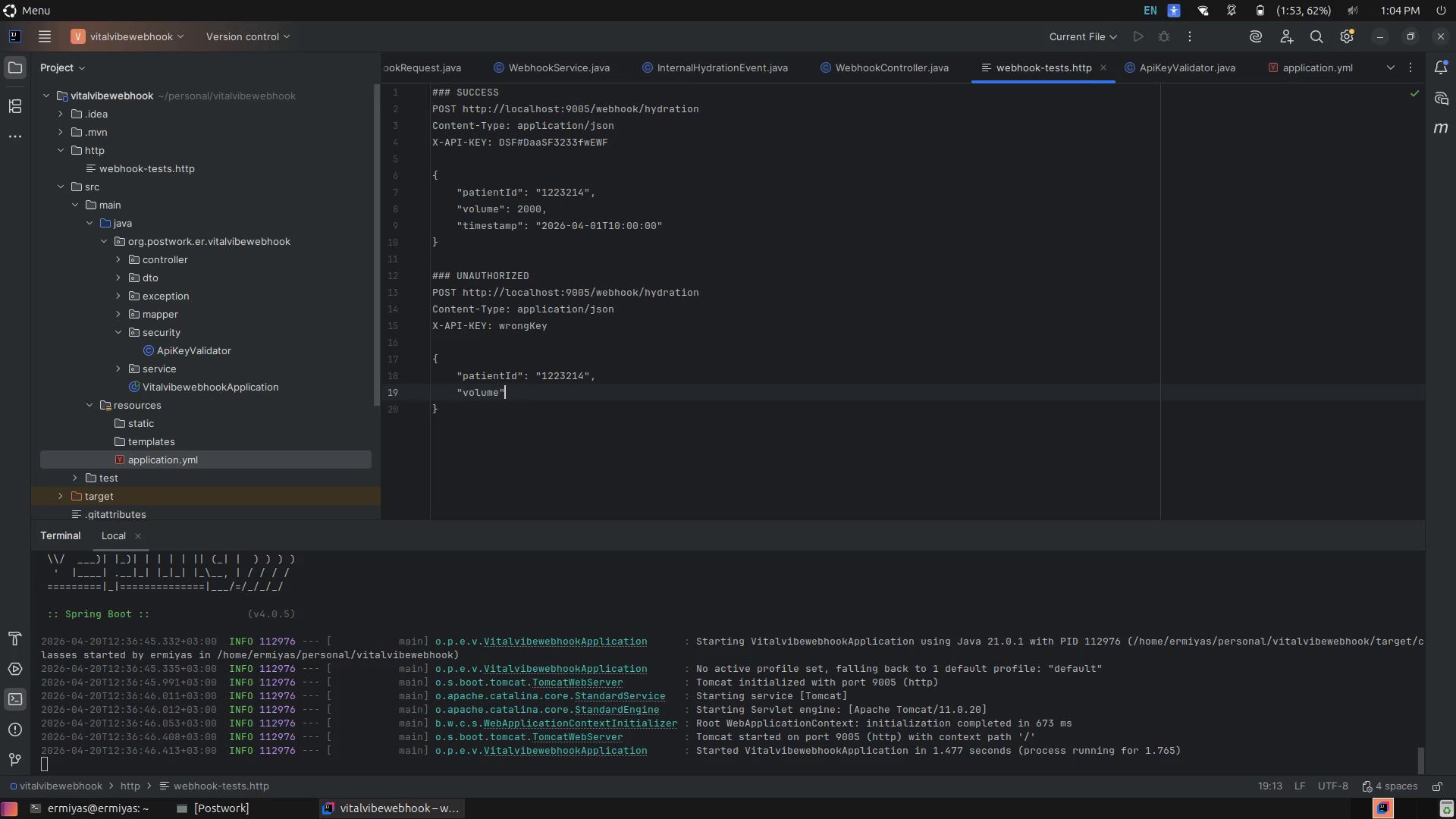 
type(: 2000;)
key(Backspace)
type(,)
 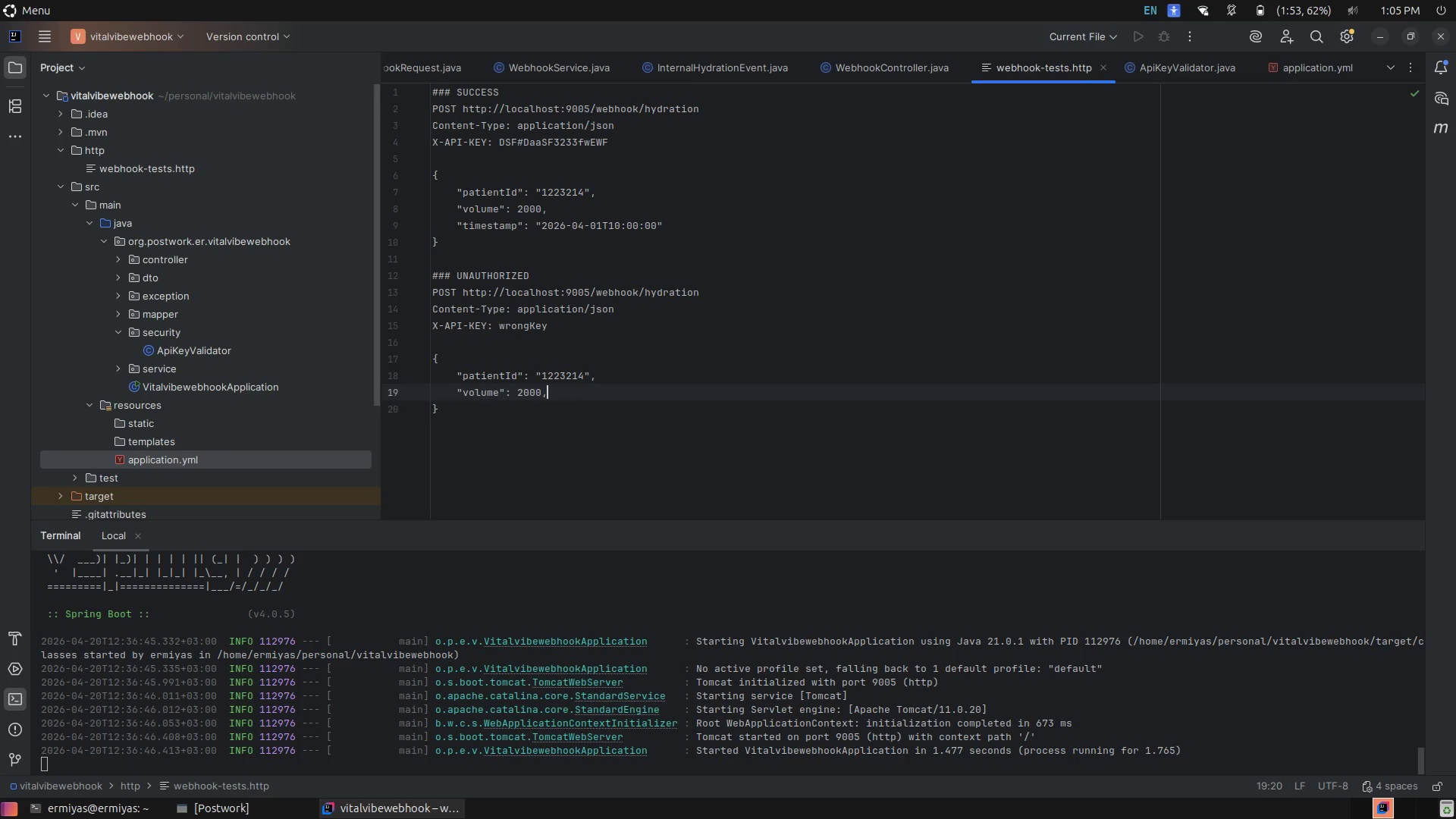 
key(Enter)
 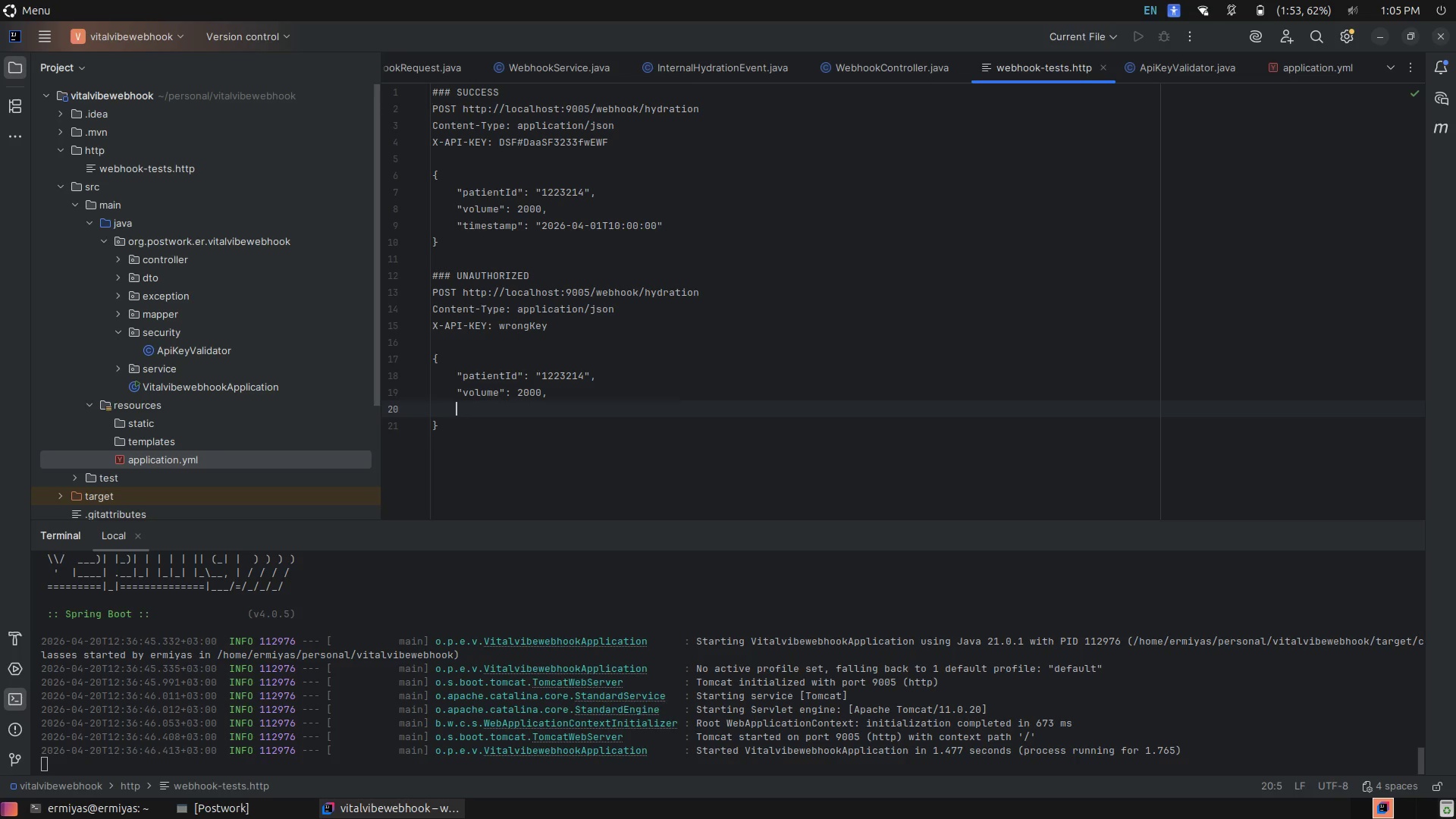 
key(Shift+Quote)
 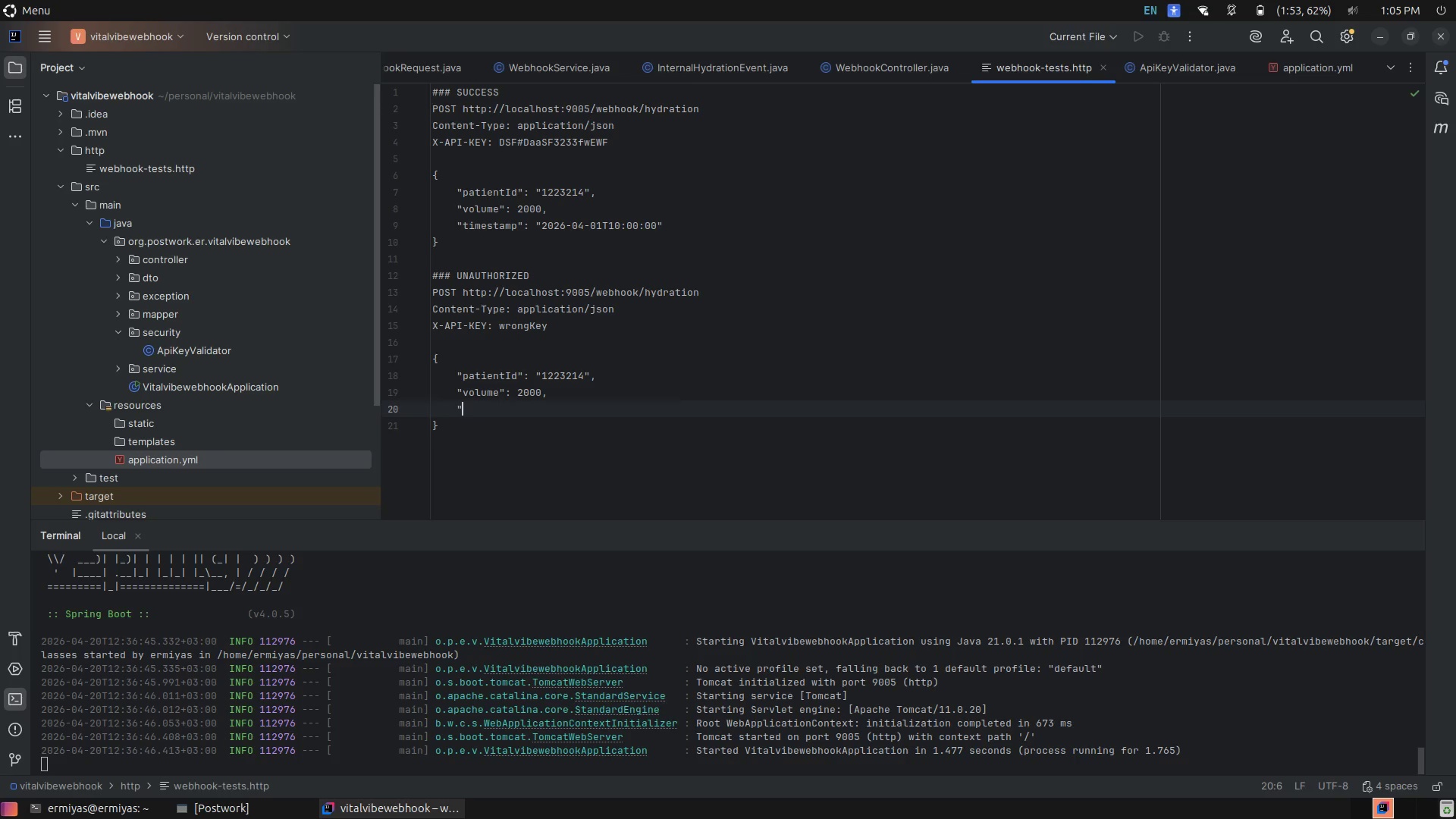 
key(Shift+Quote)
 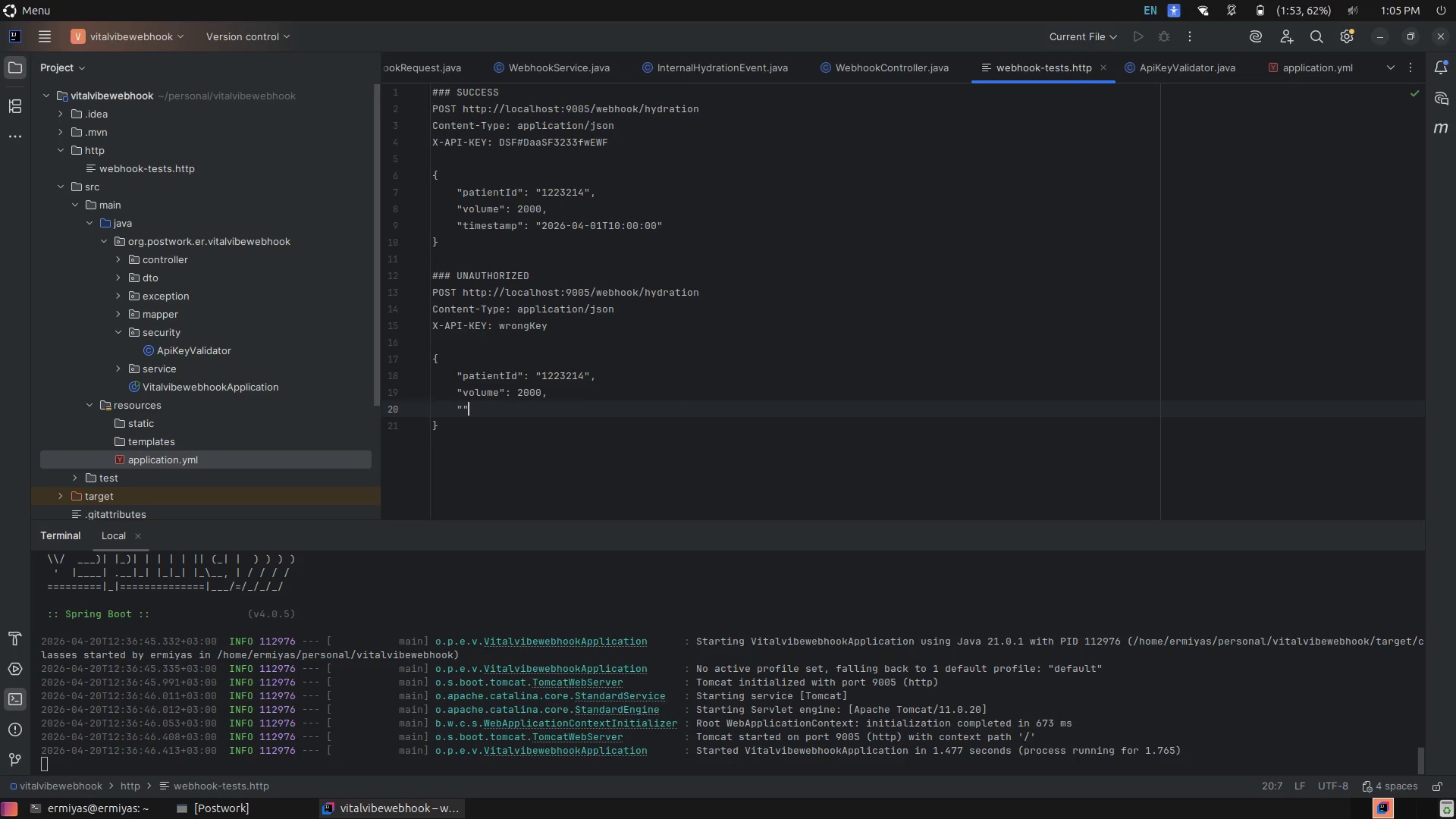 
key(ArrowLeft)
 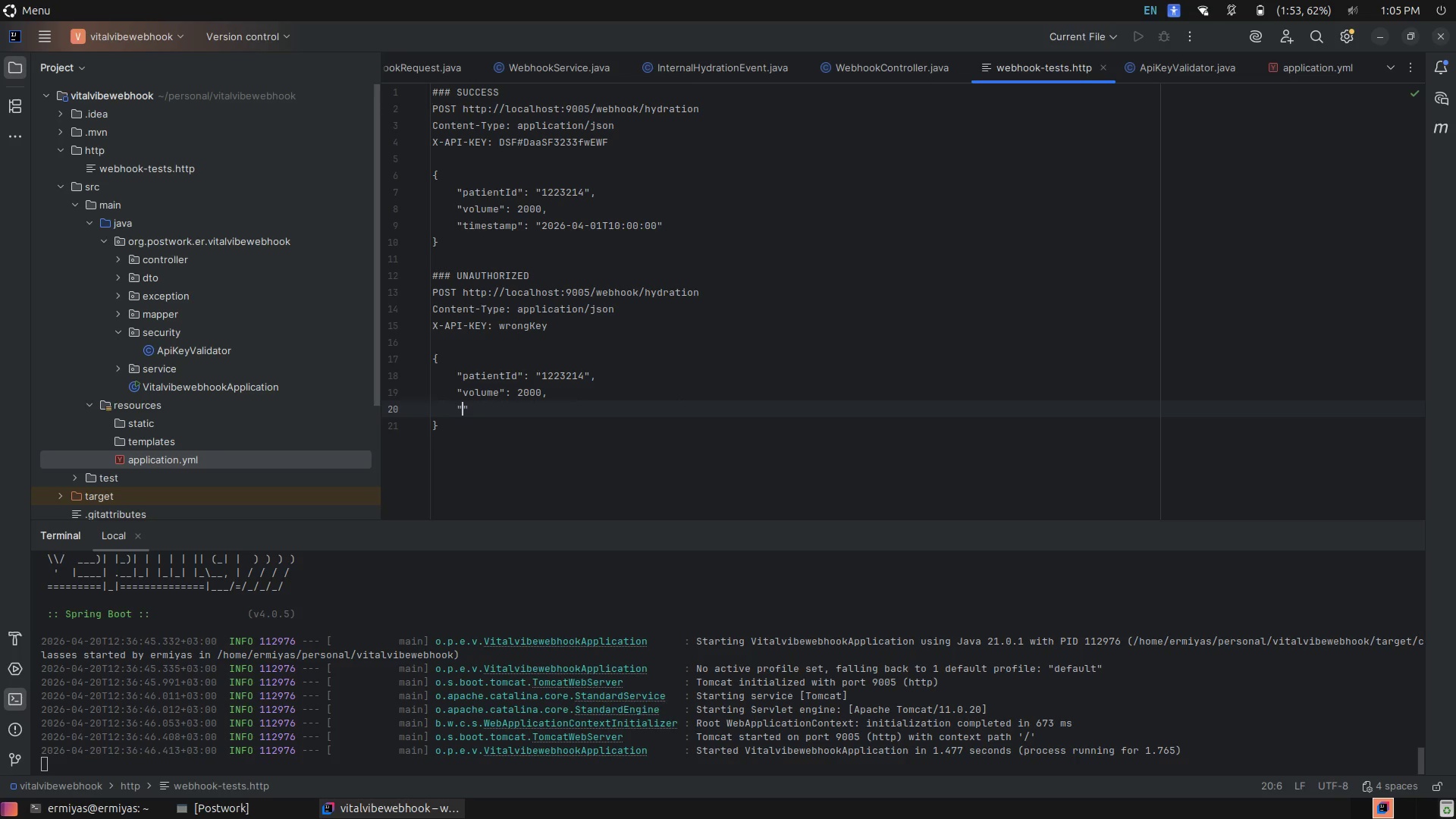 
type(tiem)
key(Backspace)
key(Backspace)
type(mestat)
key(Backspace)
key(Backspace)
type(mp)
 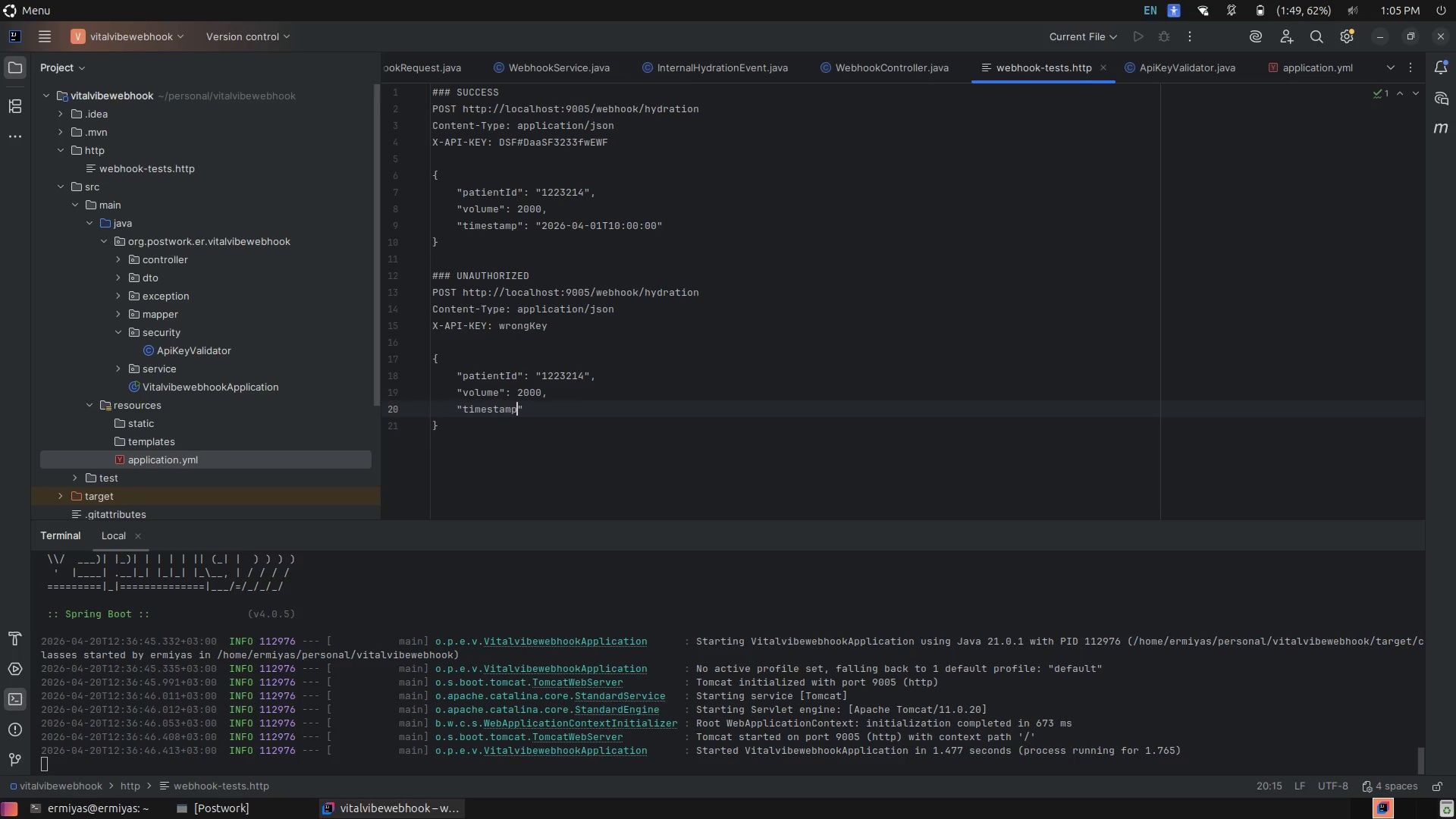 
key(ArrowRight)
 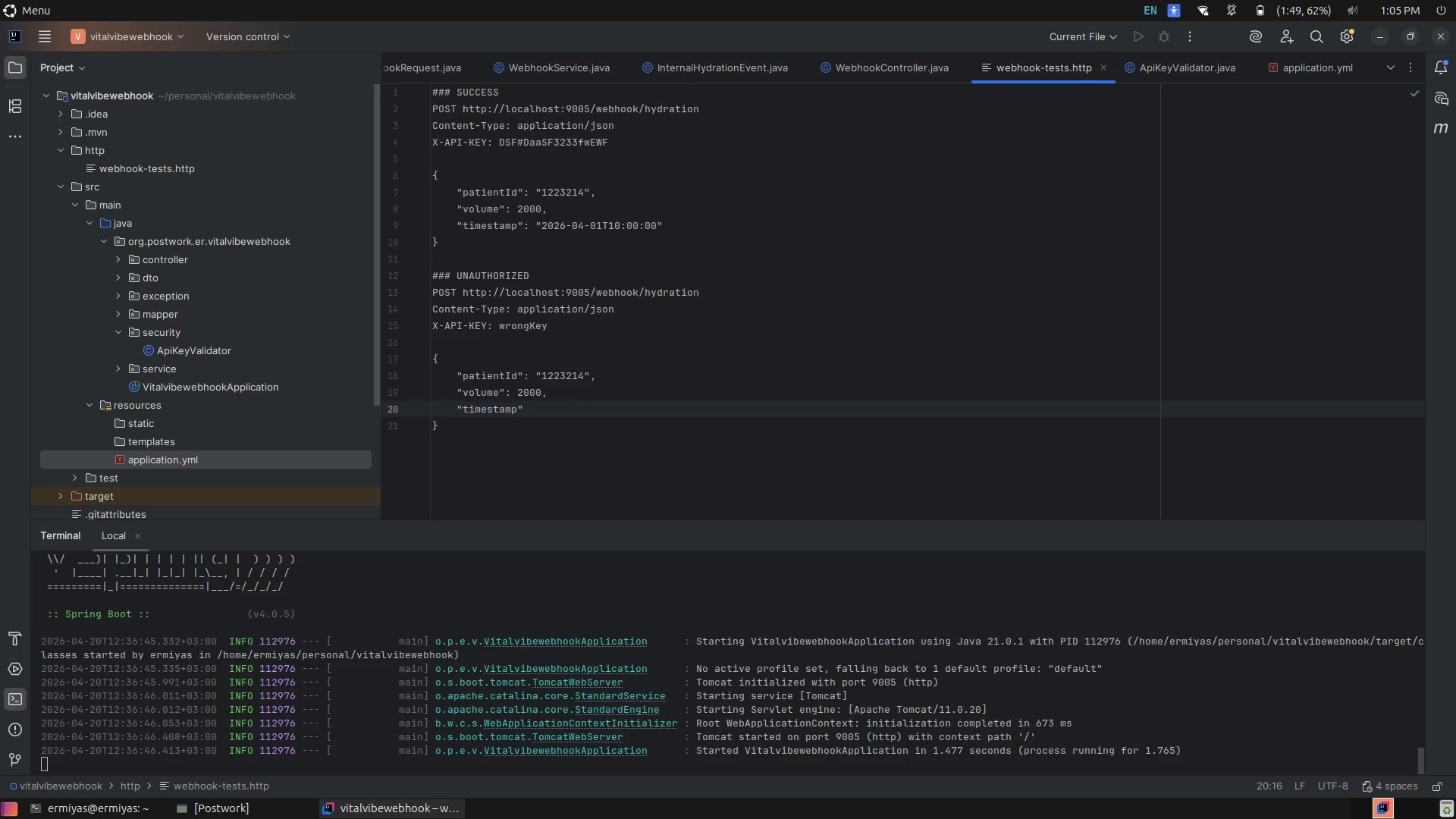 
key(Shift+Semicolon)
 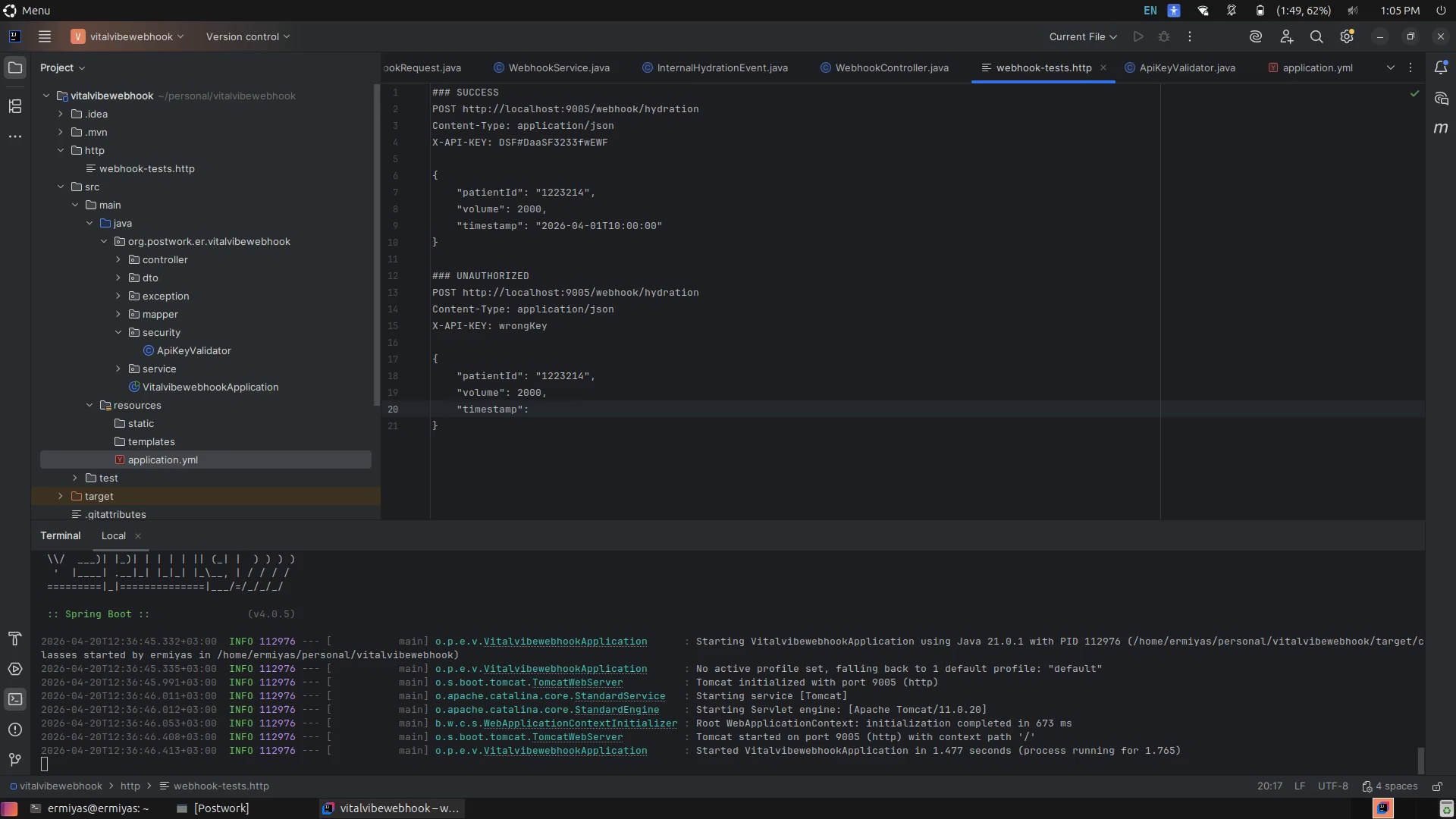 
key(Space)
 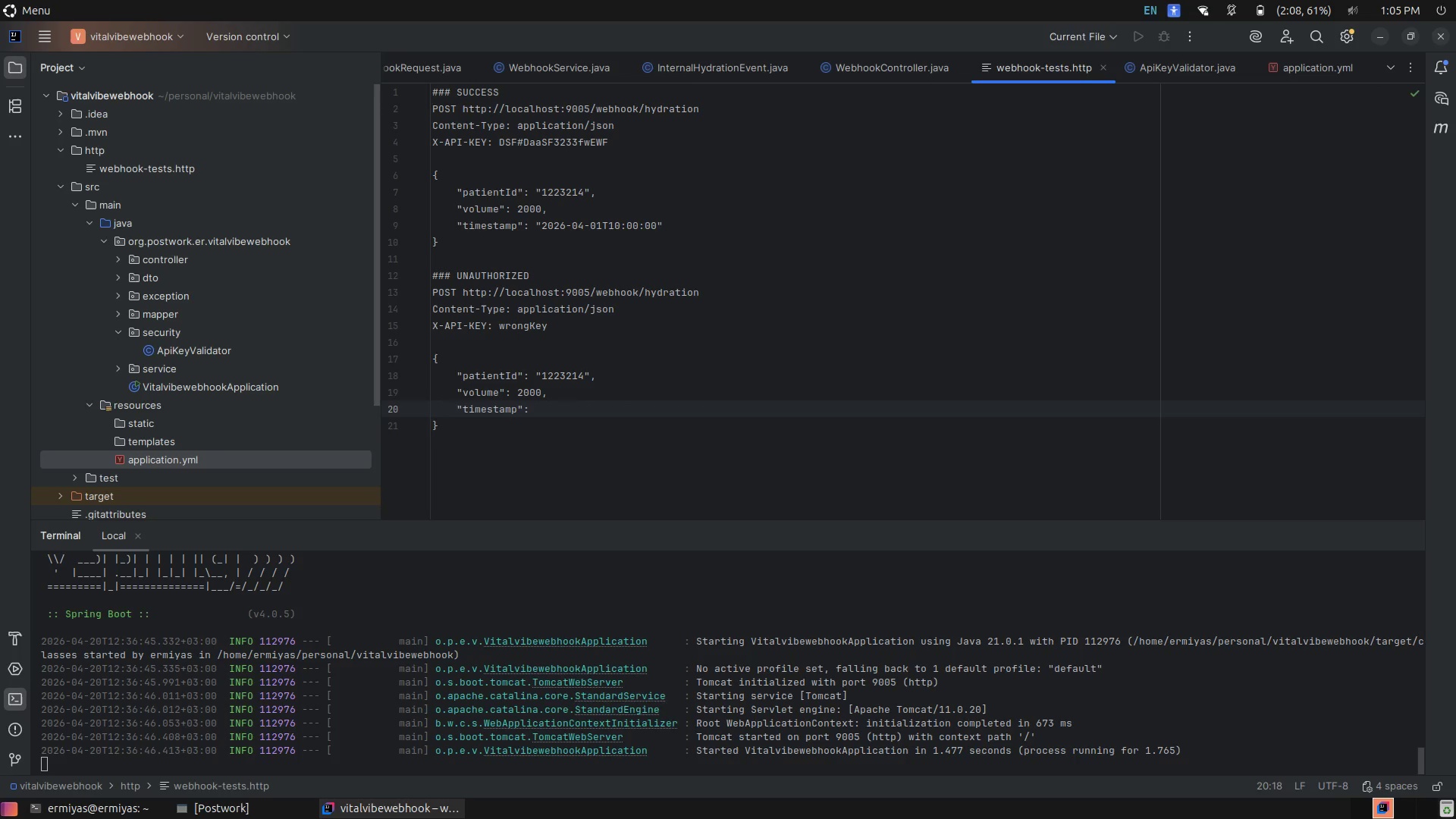 
wait(6.46)
 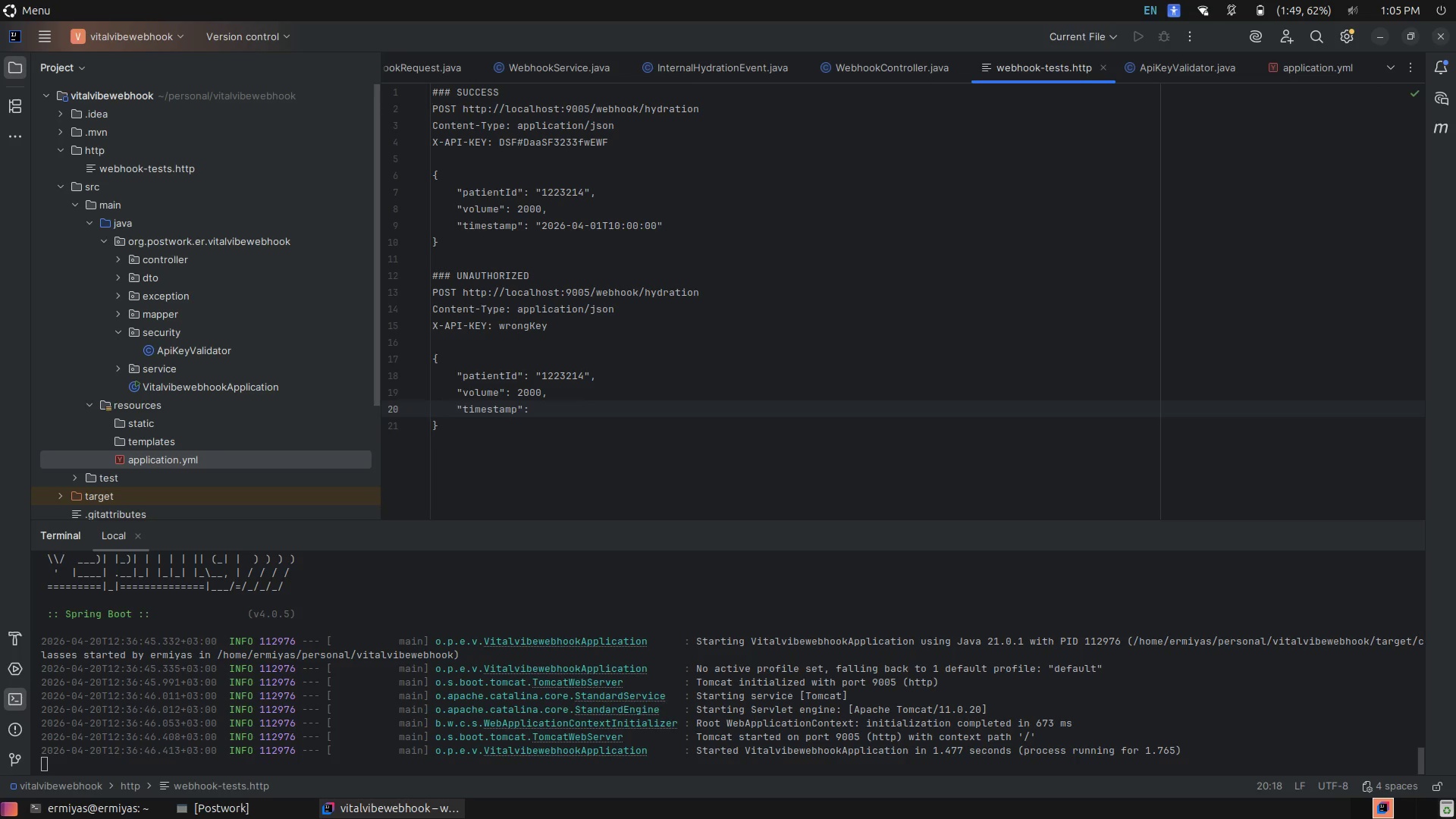 
key(Shift+Quote)
 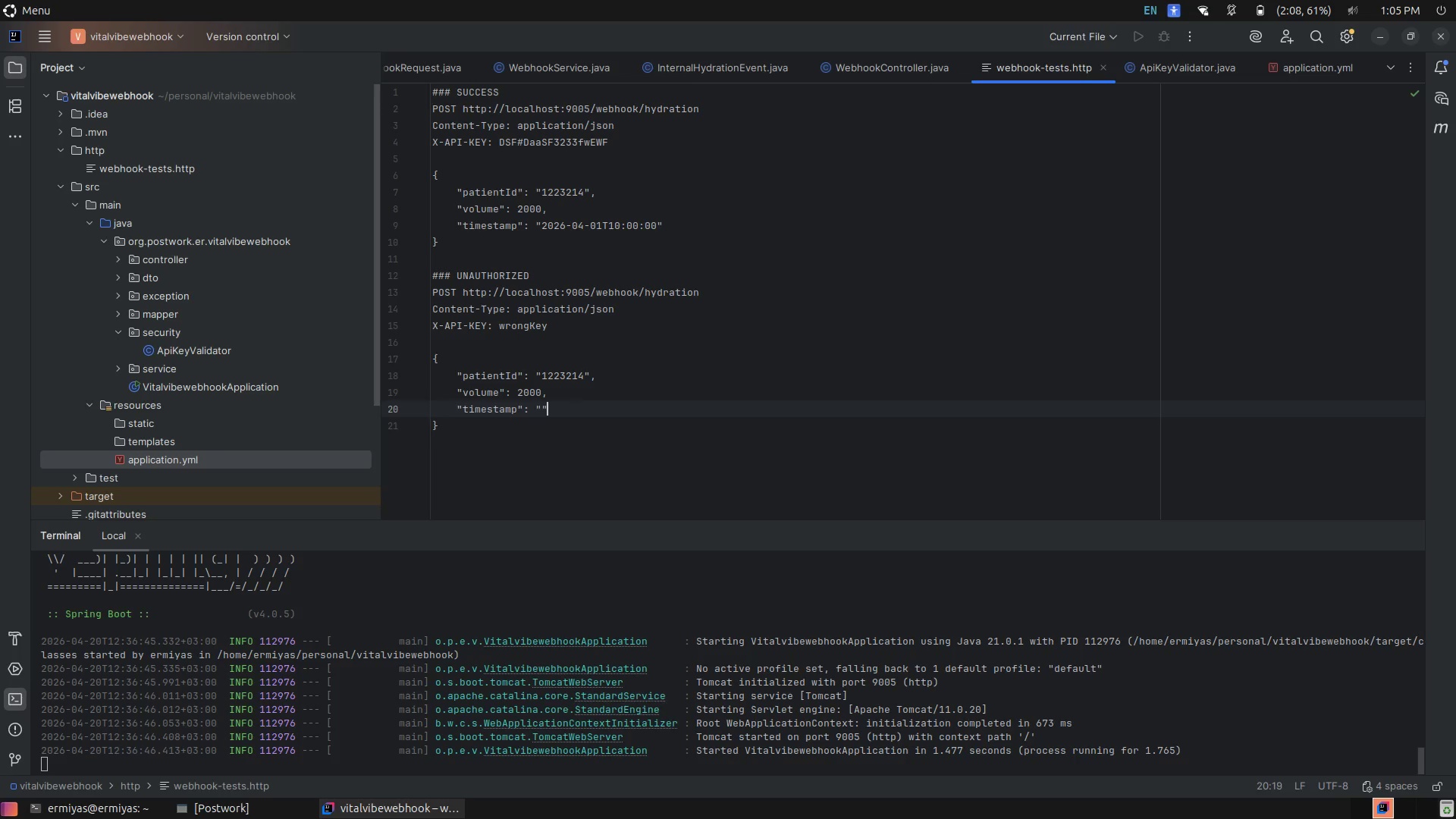 
key(Shift+Quote)
 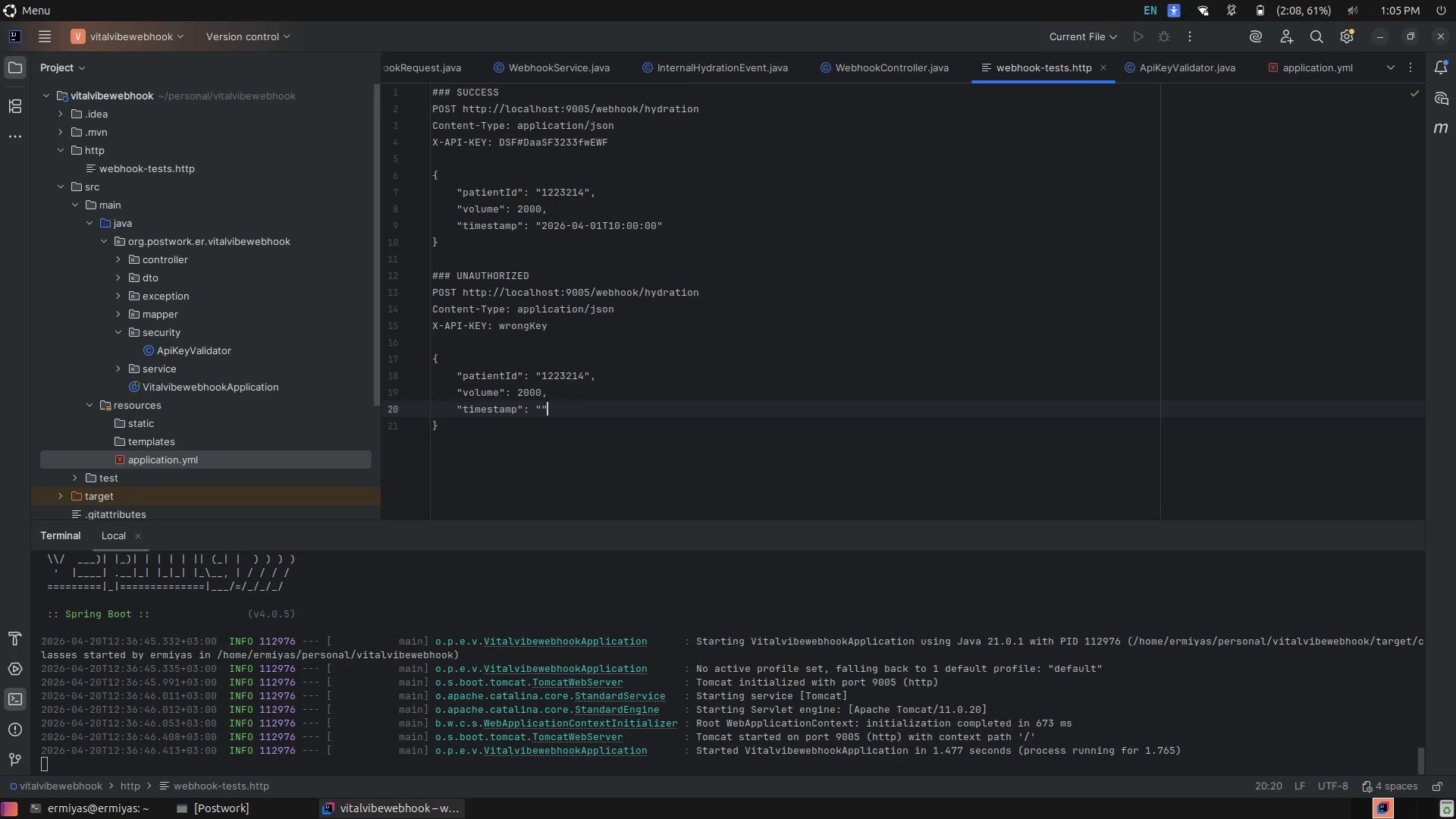 
key(ArrowLeft)
 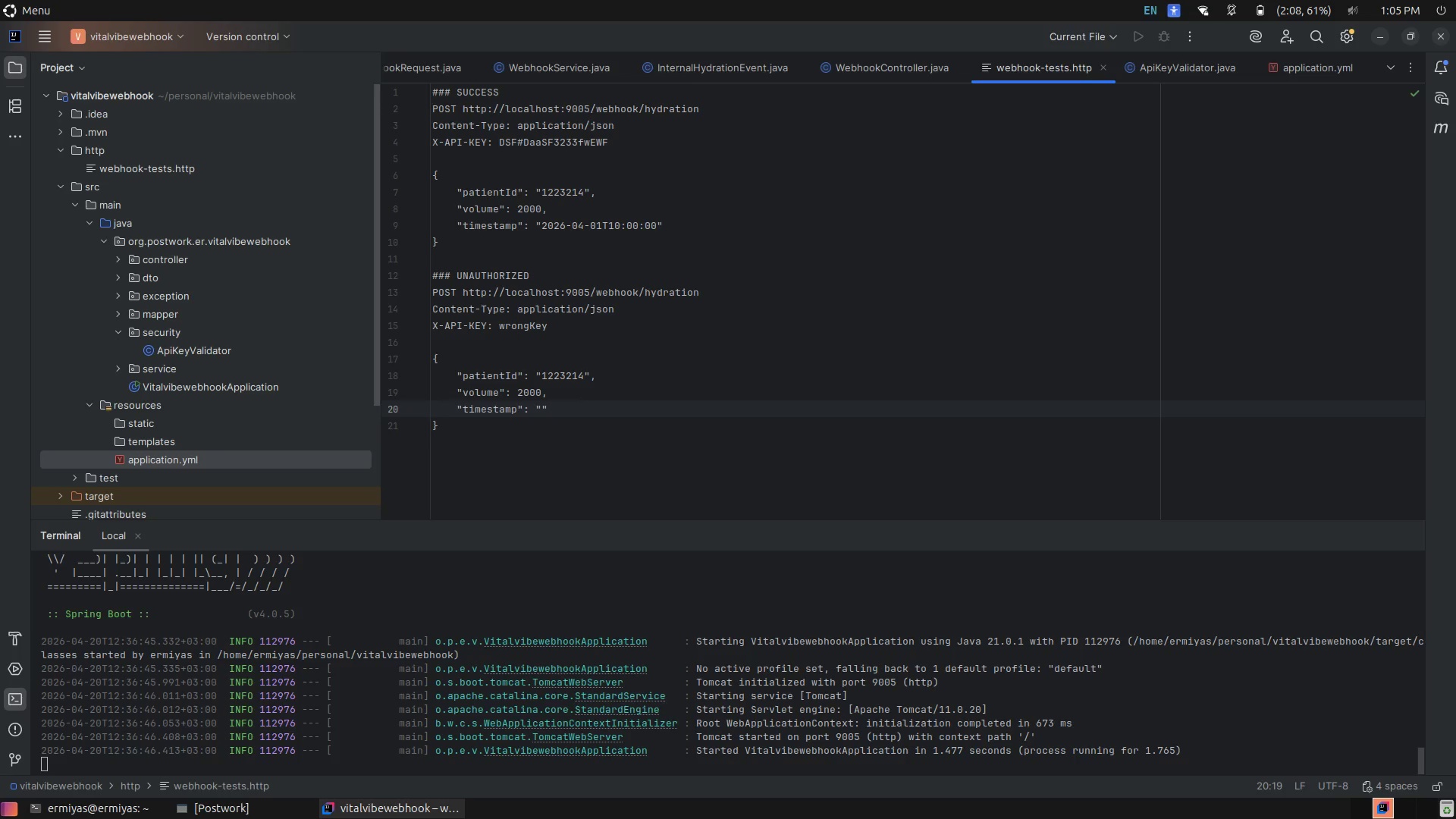 
wait(5.68)
 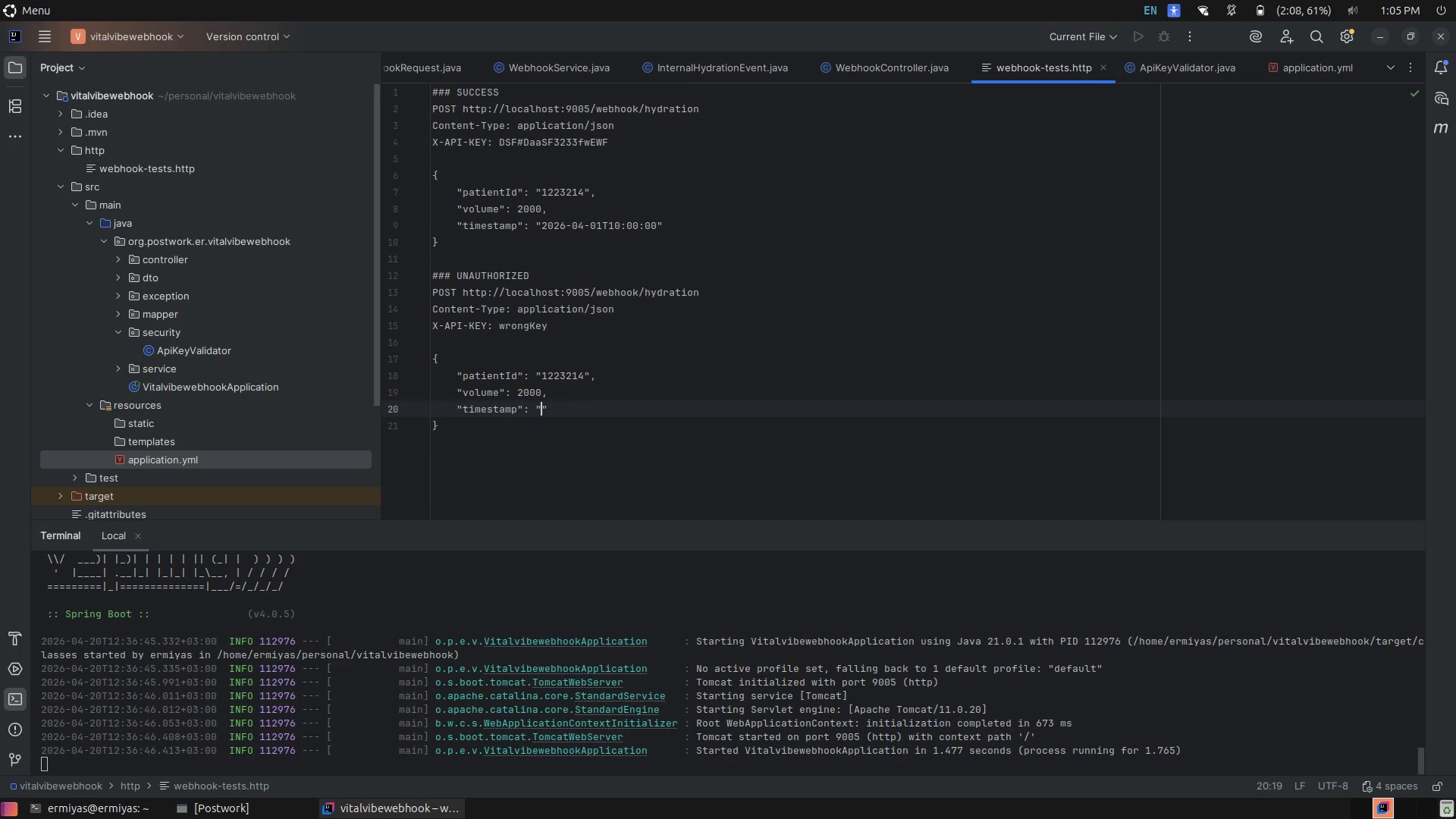 
type(20026)
key(Backspace)
key(Backspace)
key(Backspace)
type(26-04-01)
 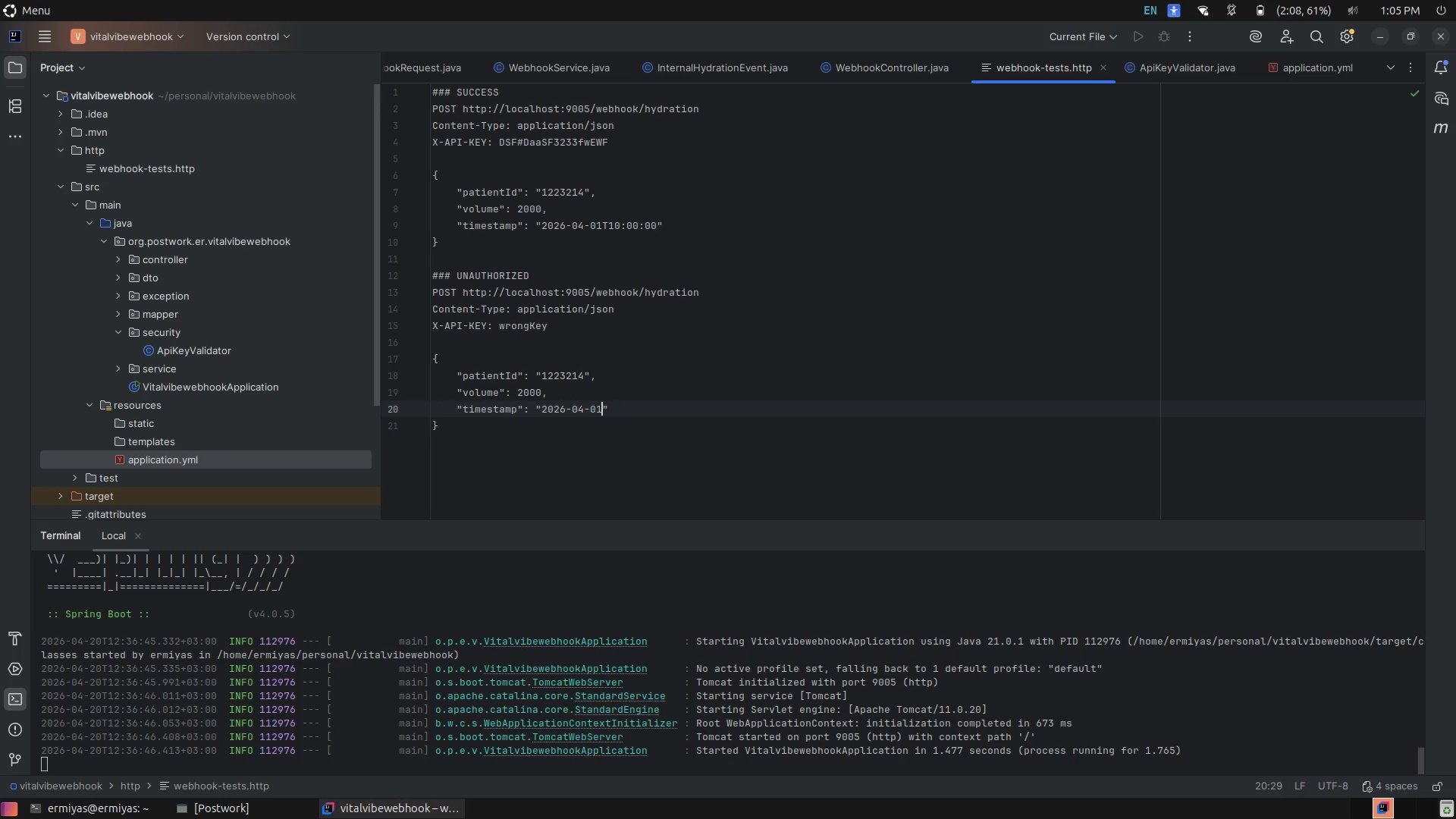 
type(T10:00:00)
 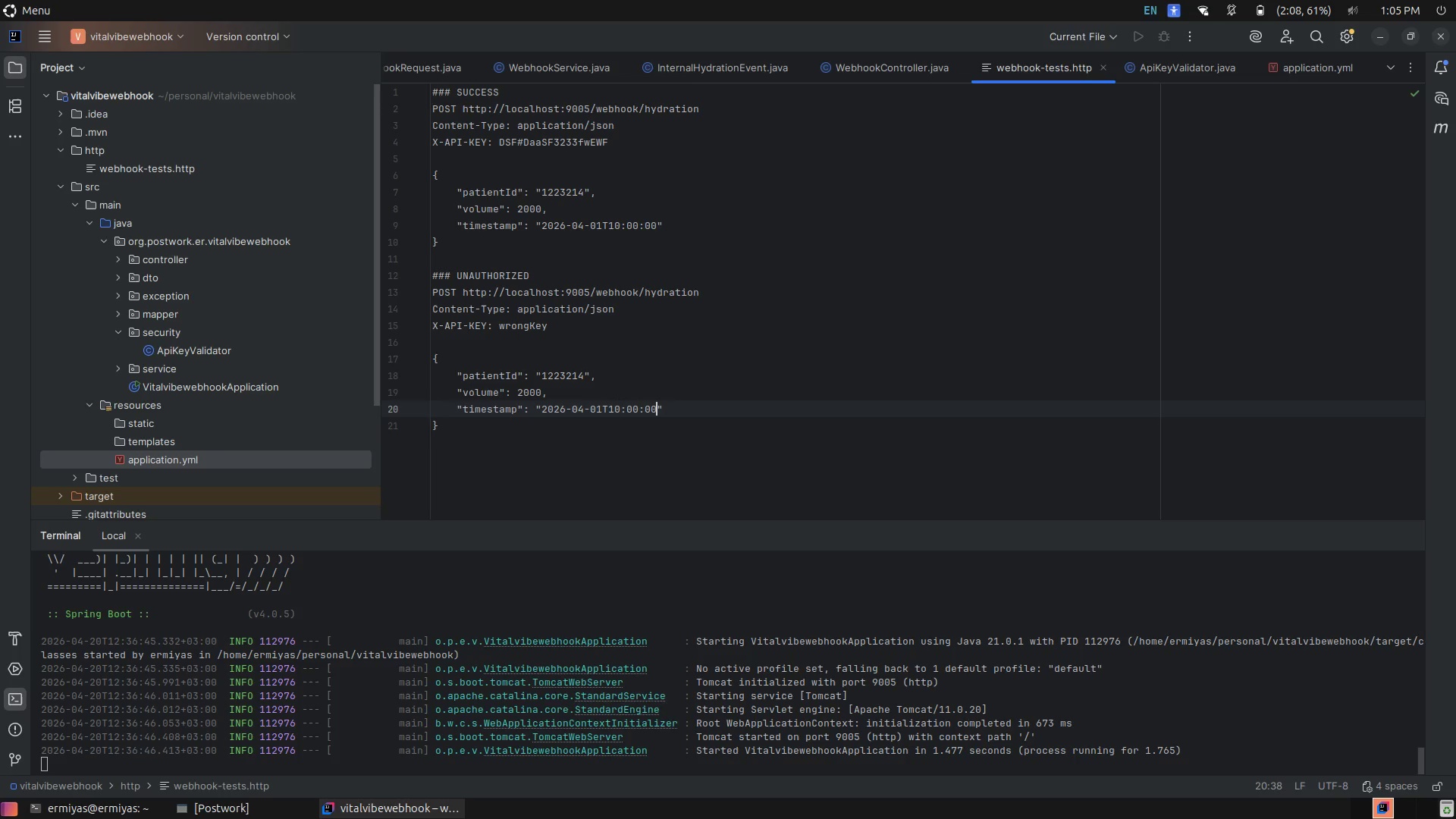 
key(ArrowRight)
 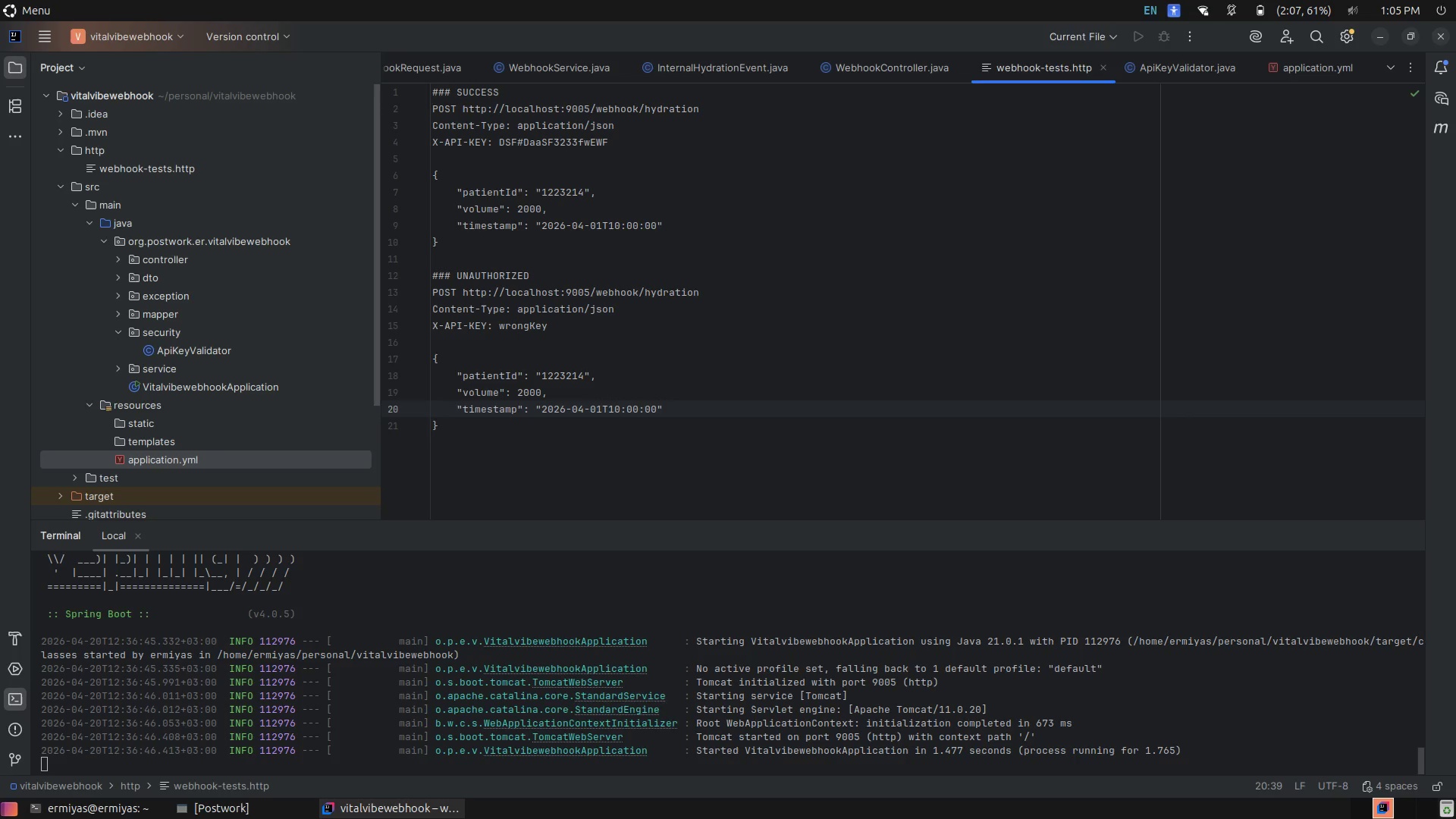 
key(ArrowDown)
 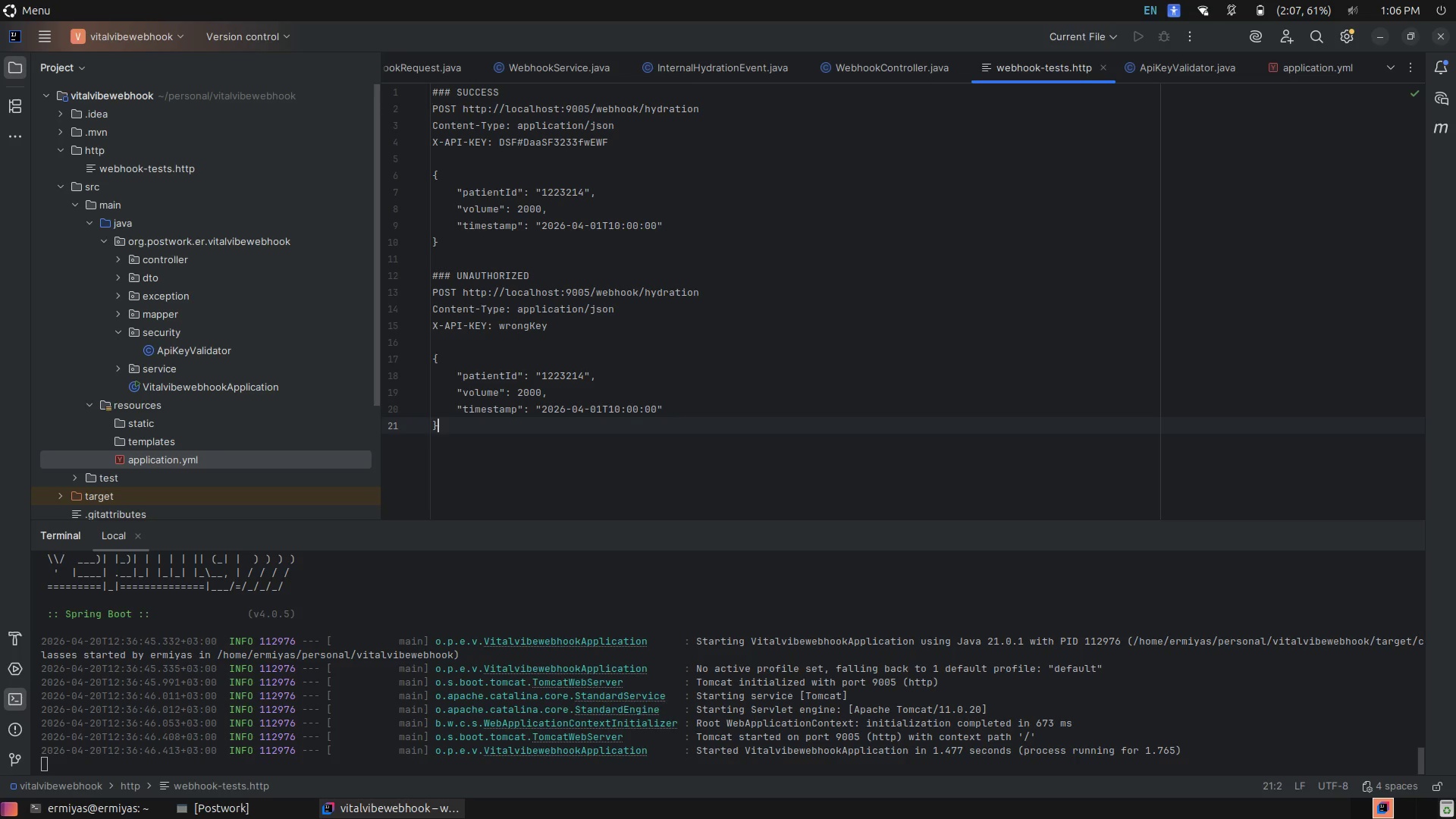 
wait(5.93)
 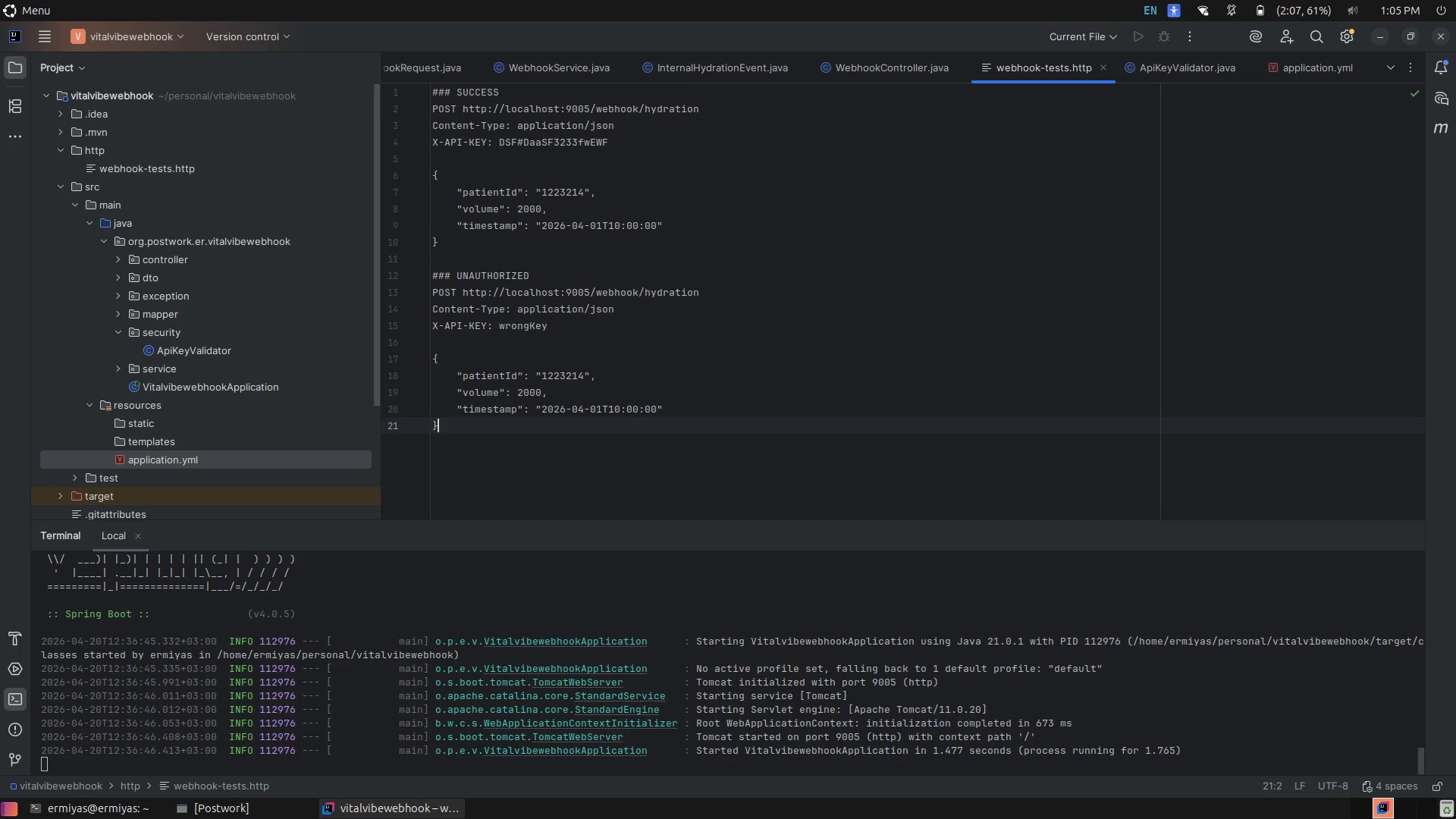 
key(Enter)
 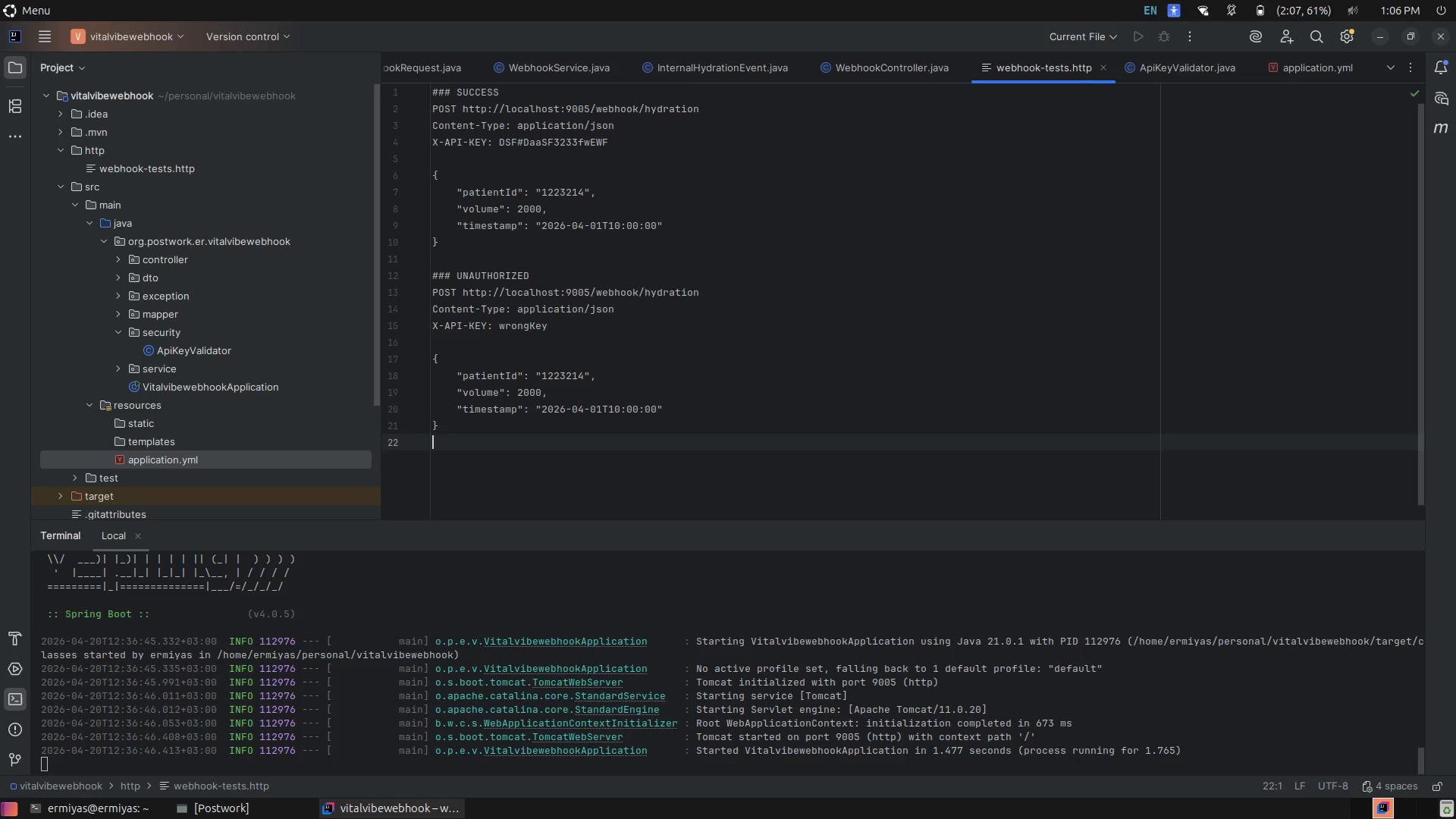 
key(Enter)
 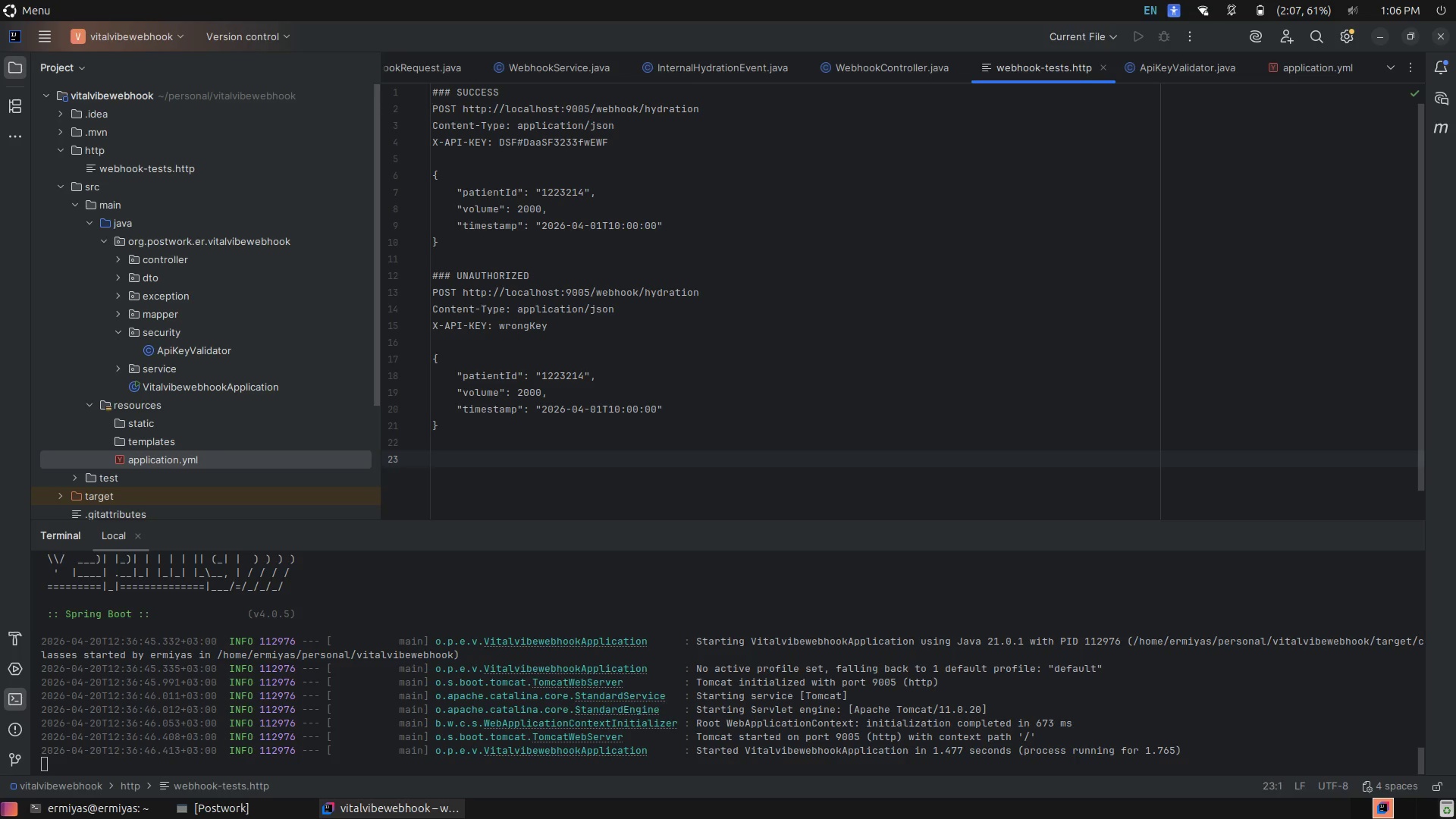 
wait(11.32)
 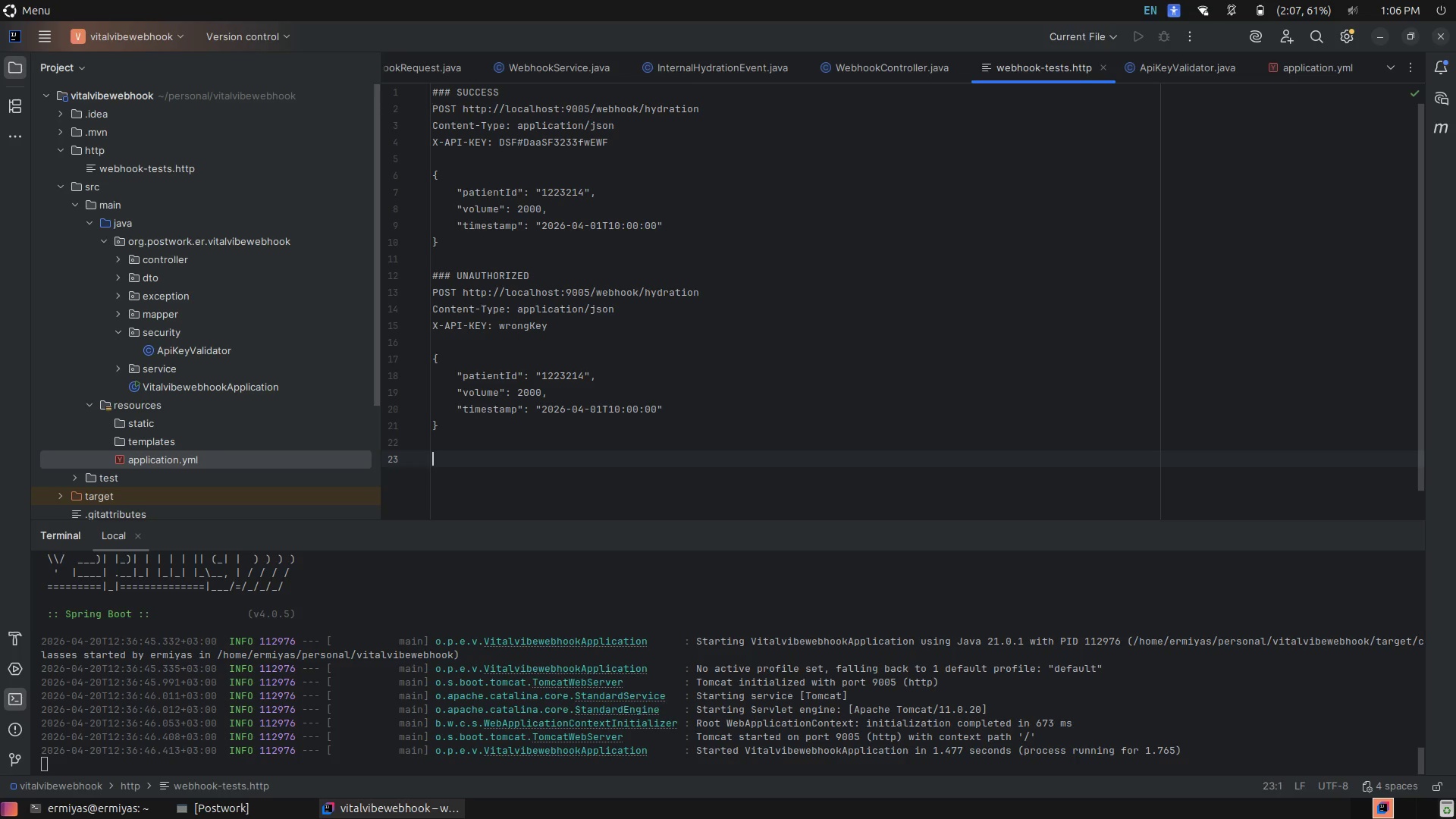 
type(###)
 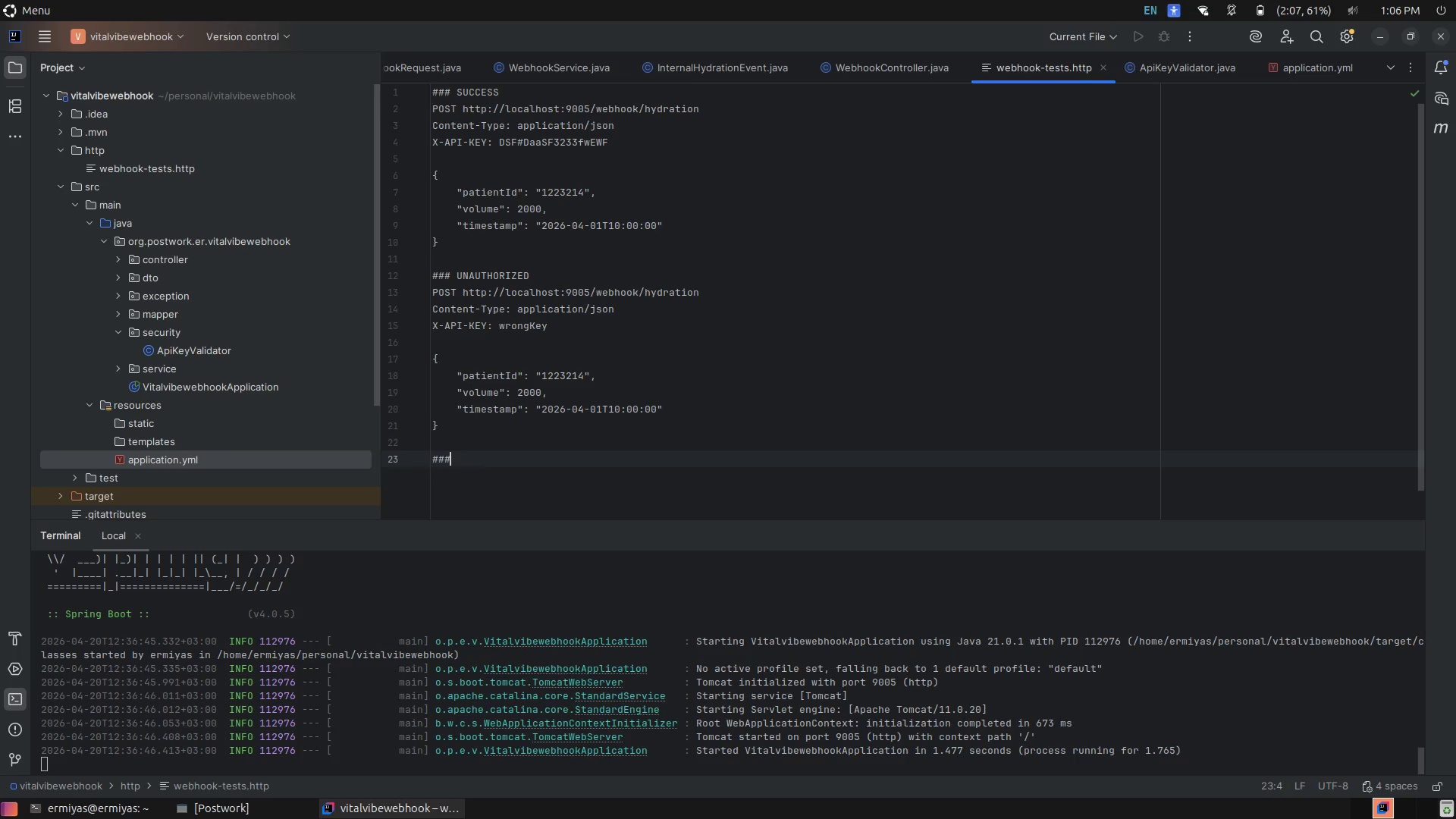 
key(Enter)
 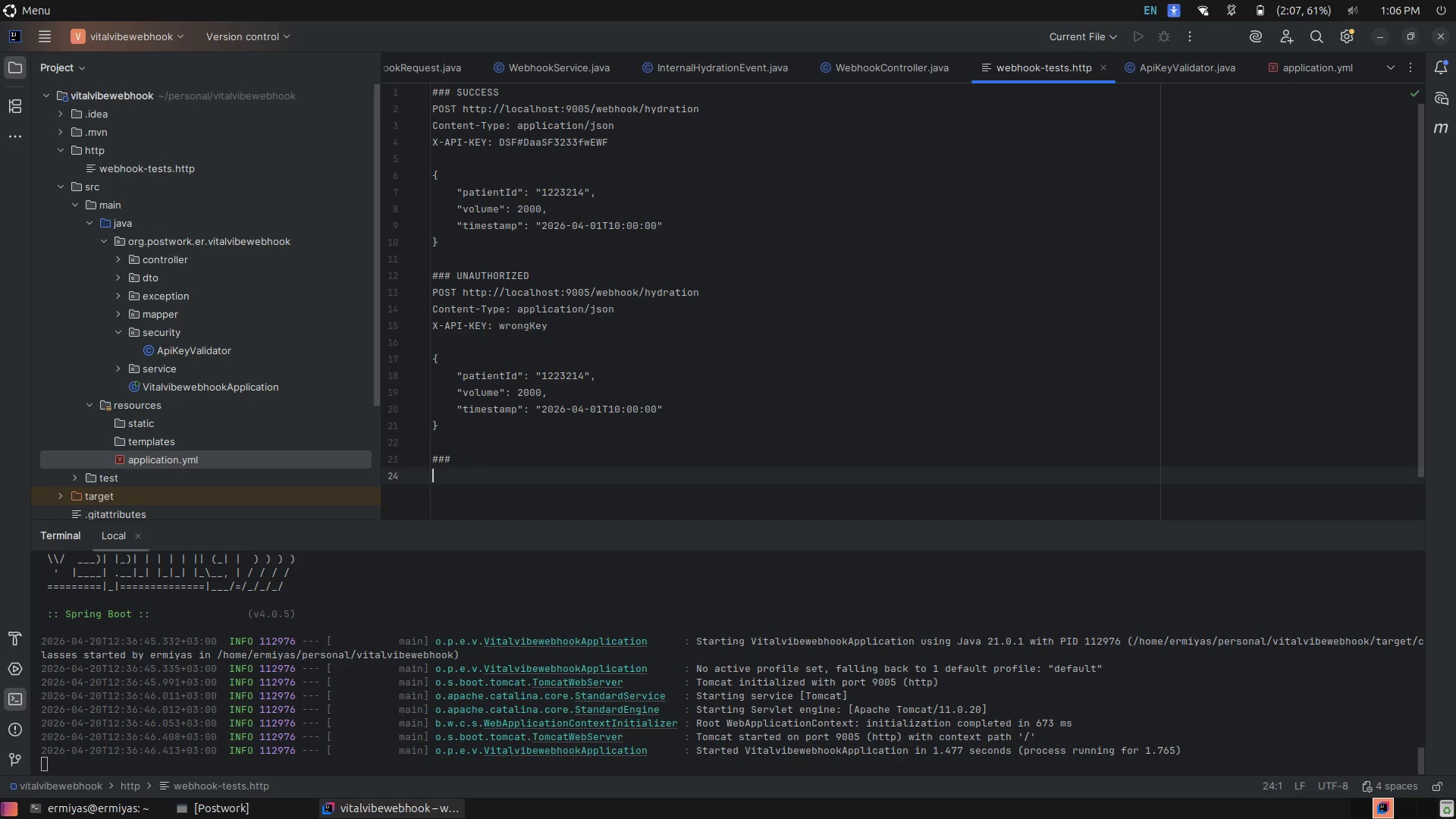 
key(Backspace)
type( BAD REQUEST)
 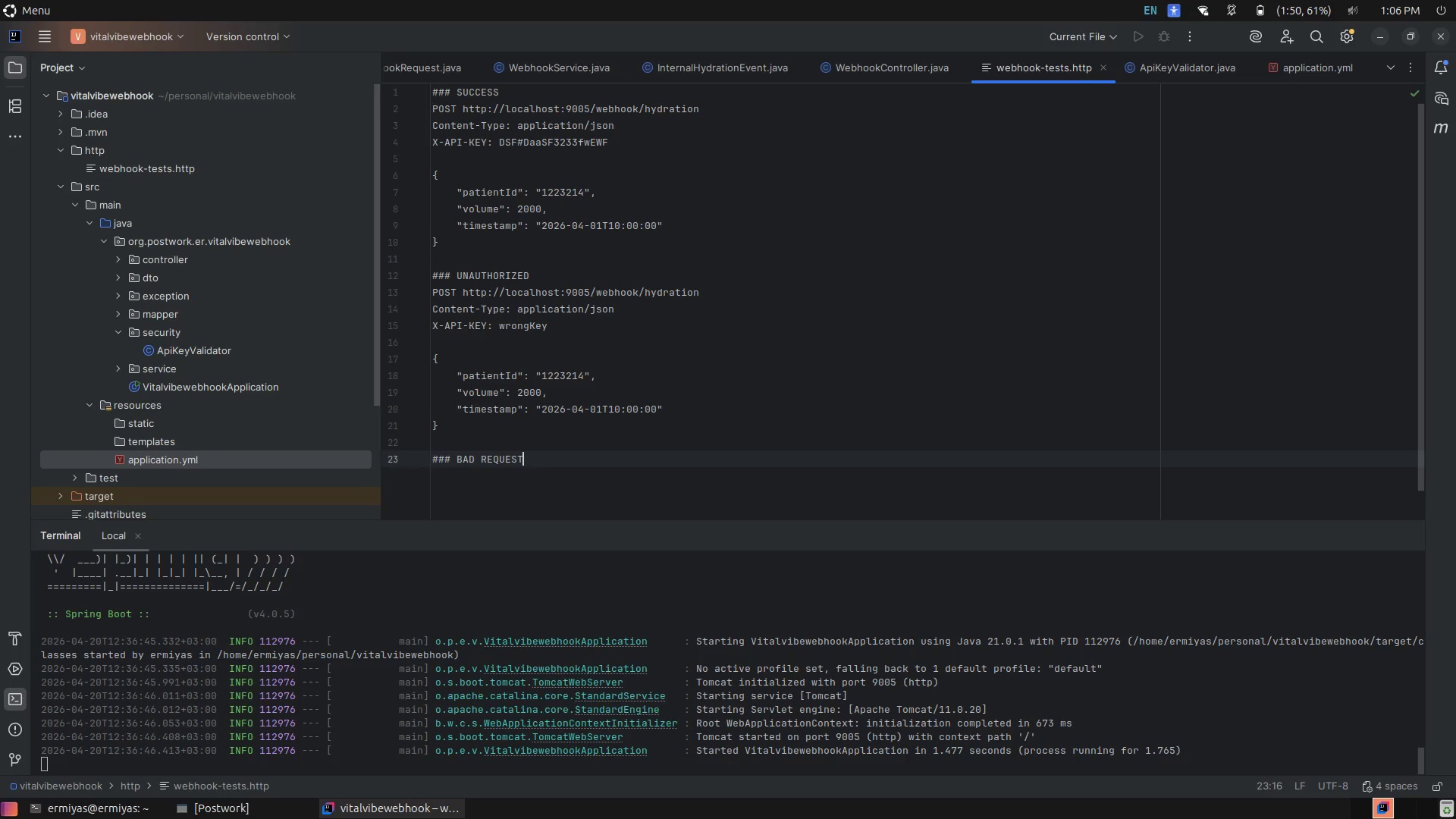 
key(Enter)